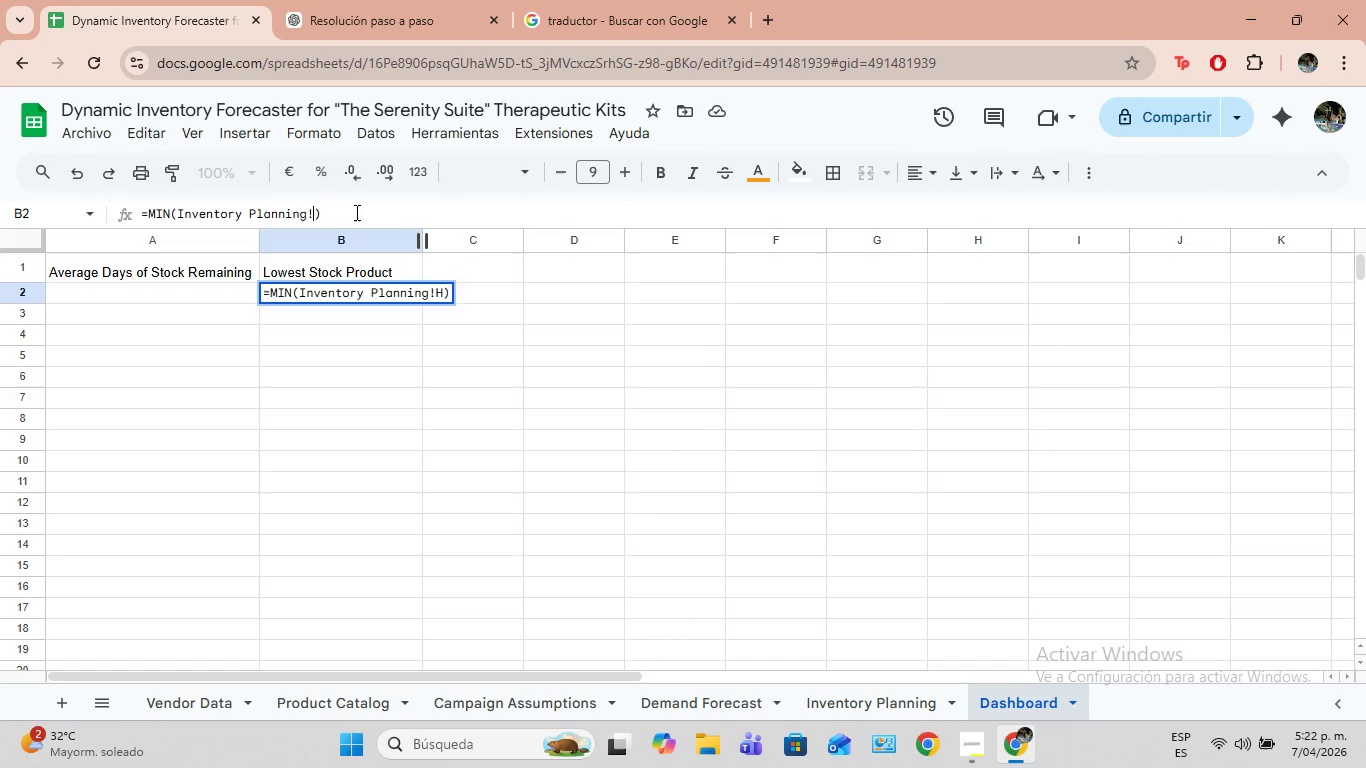 
key(Backspace)
 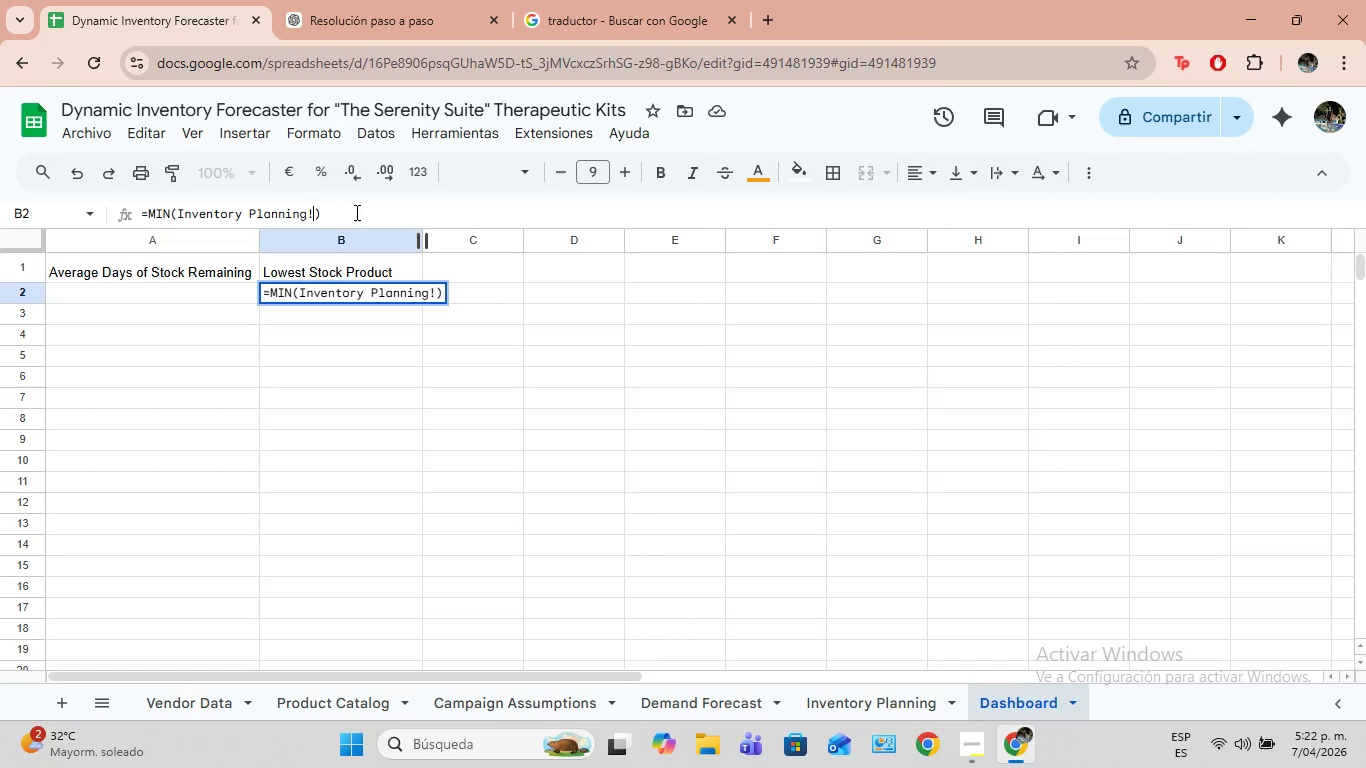 
key(Backspace)
 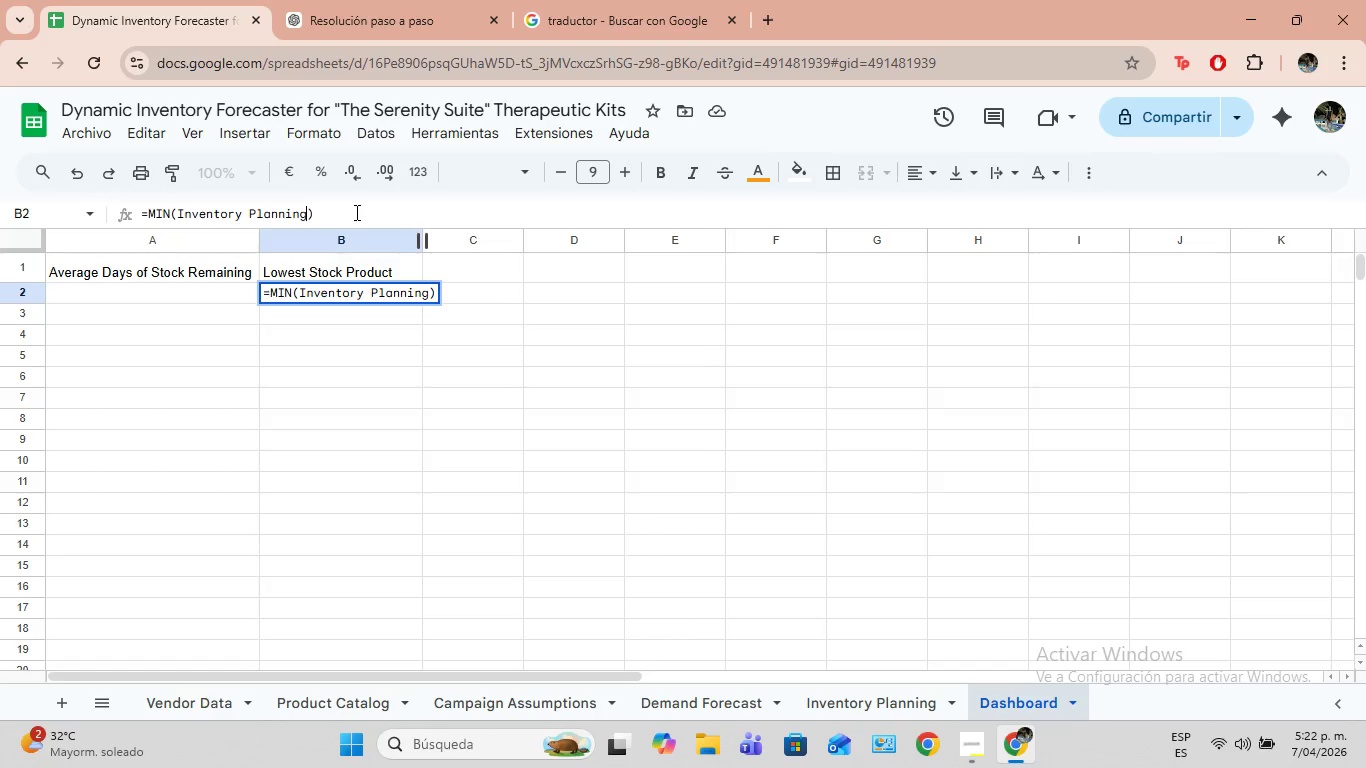 
key(ArrowRight)
 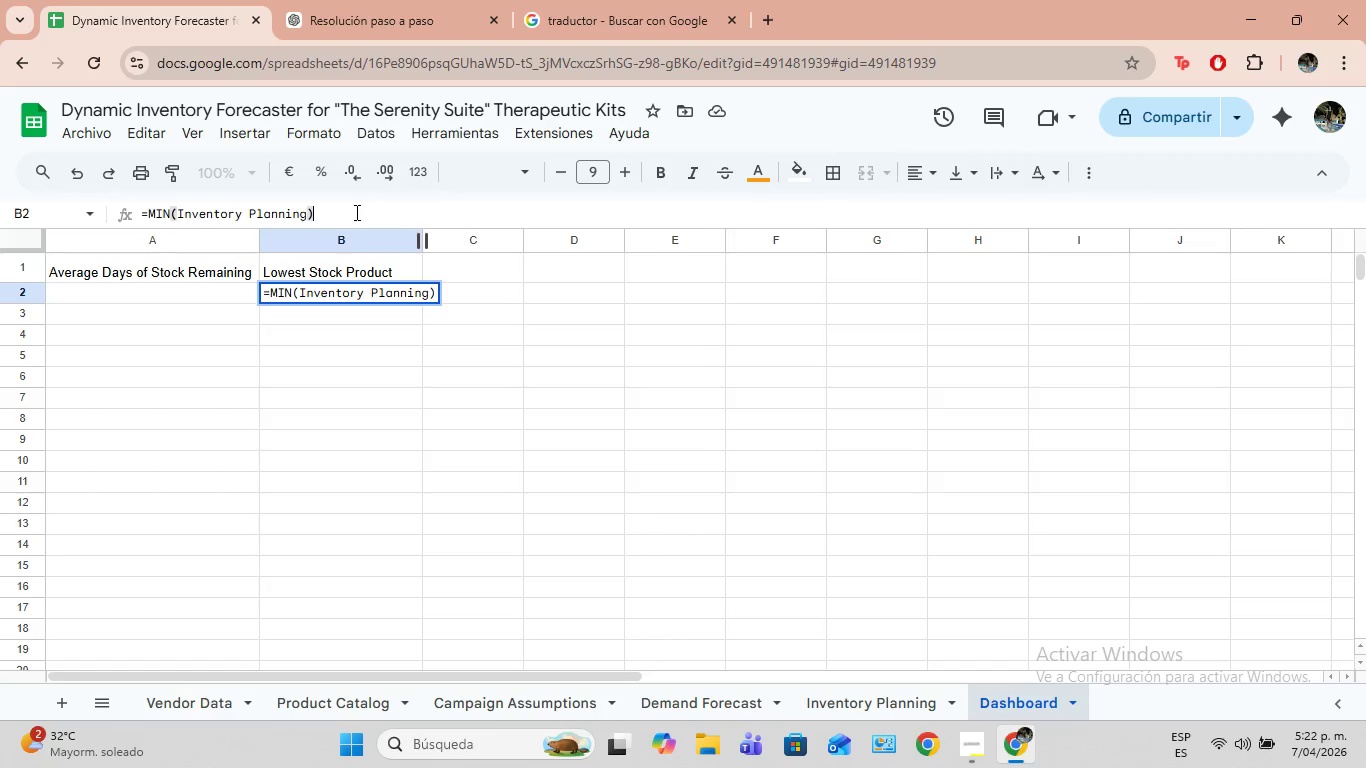 
key(Backspace)
 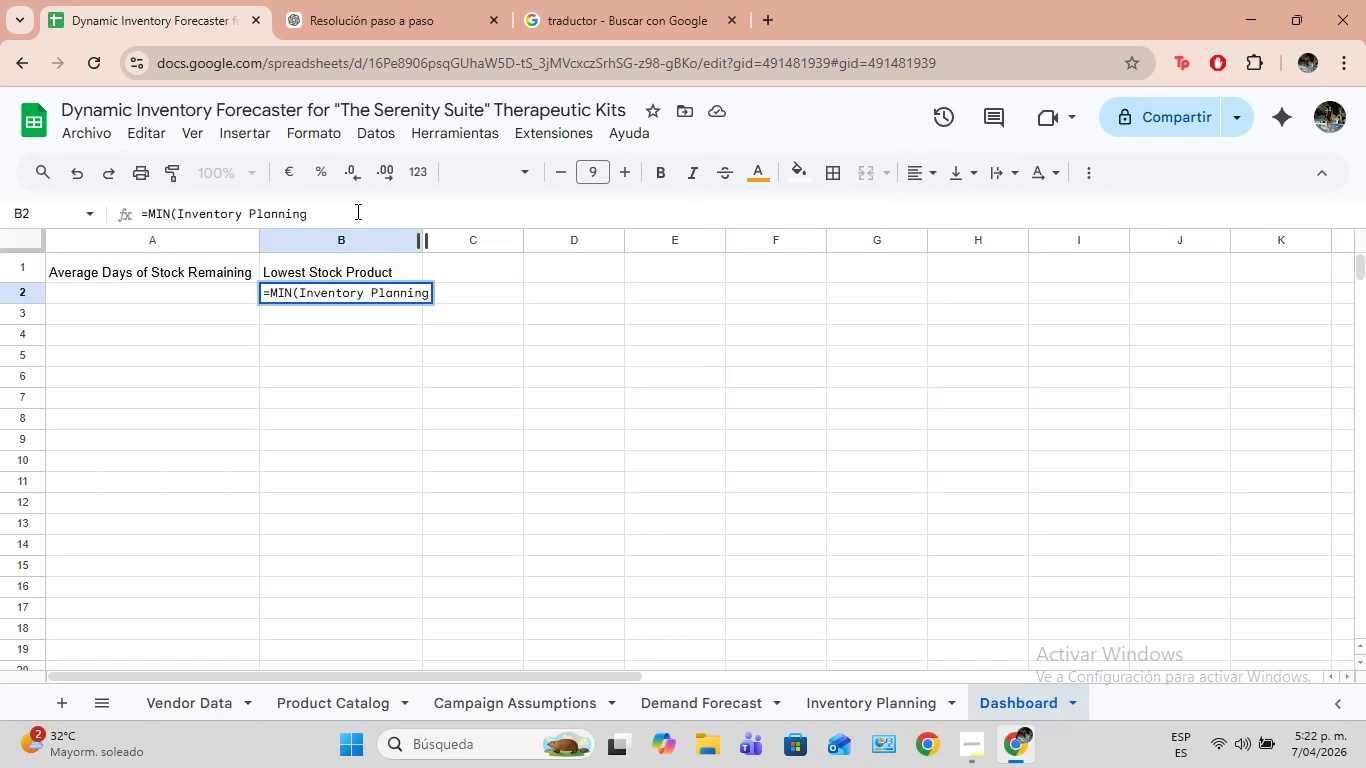 
type(!H2)
 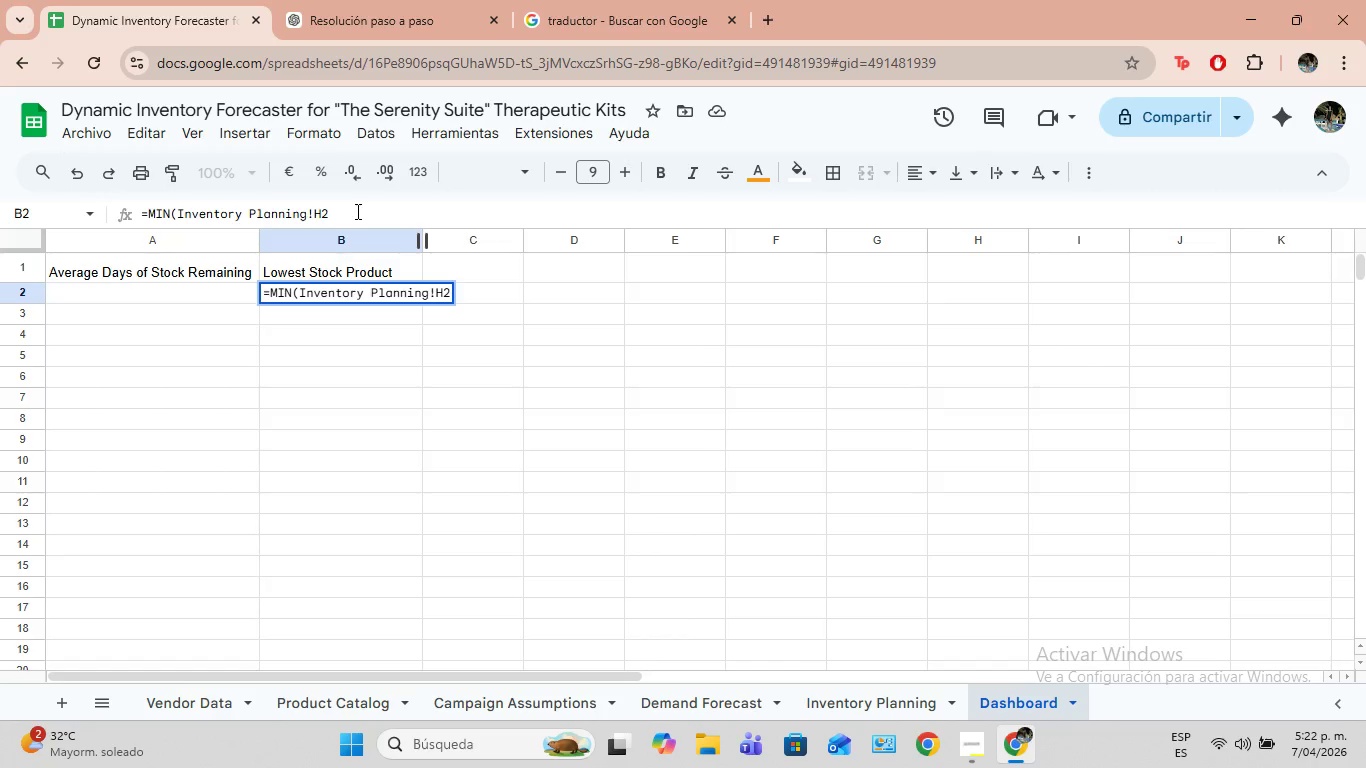 
wait(5.36)
 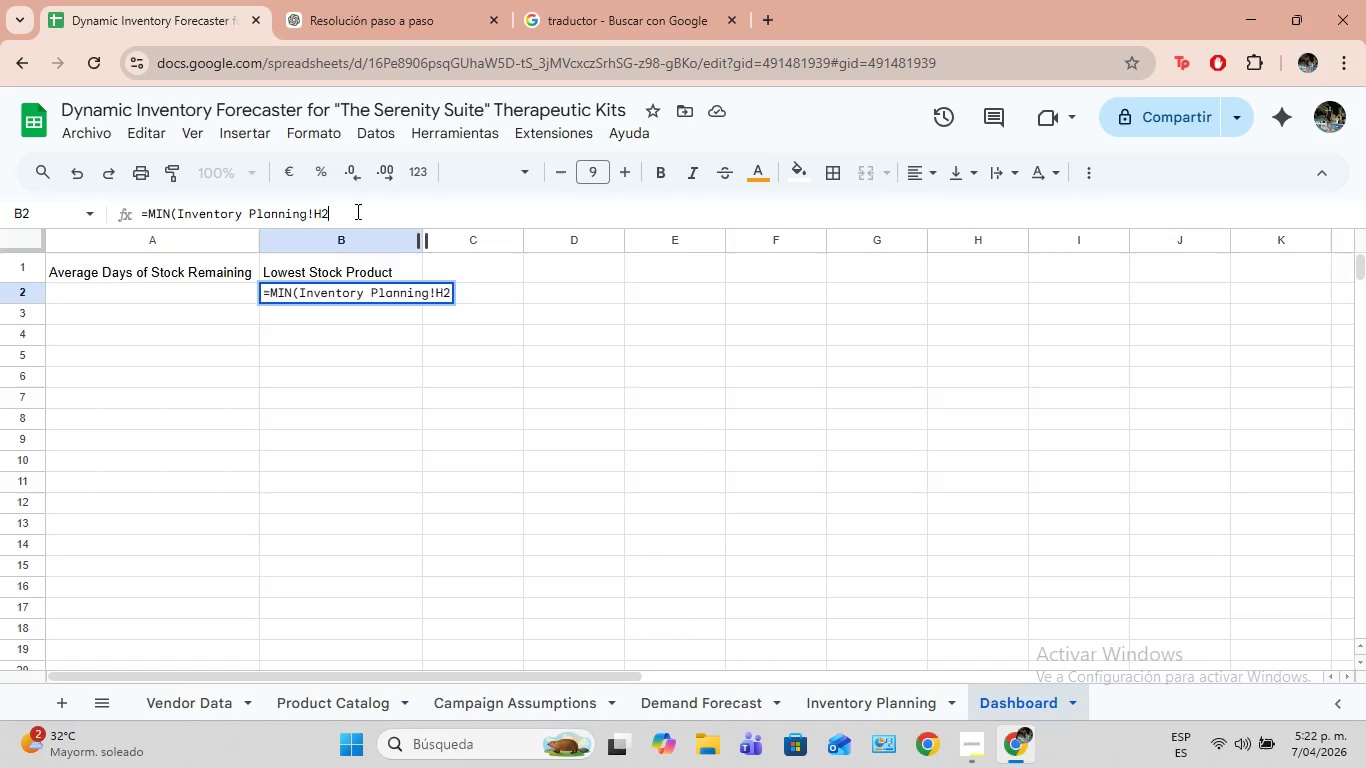 
key(Shift+Period)
 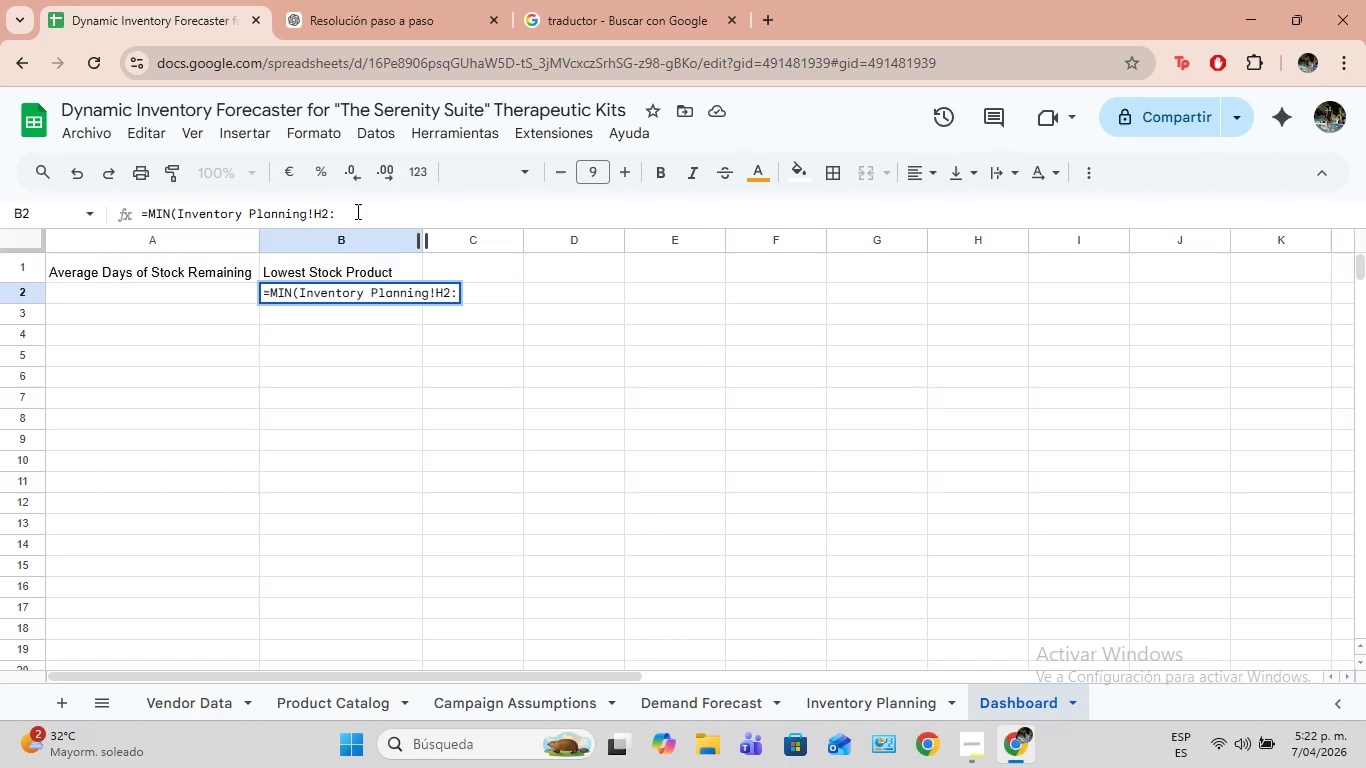 
type(H6()
 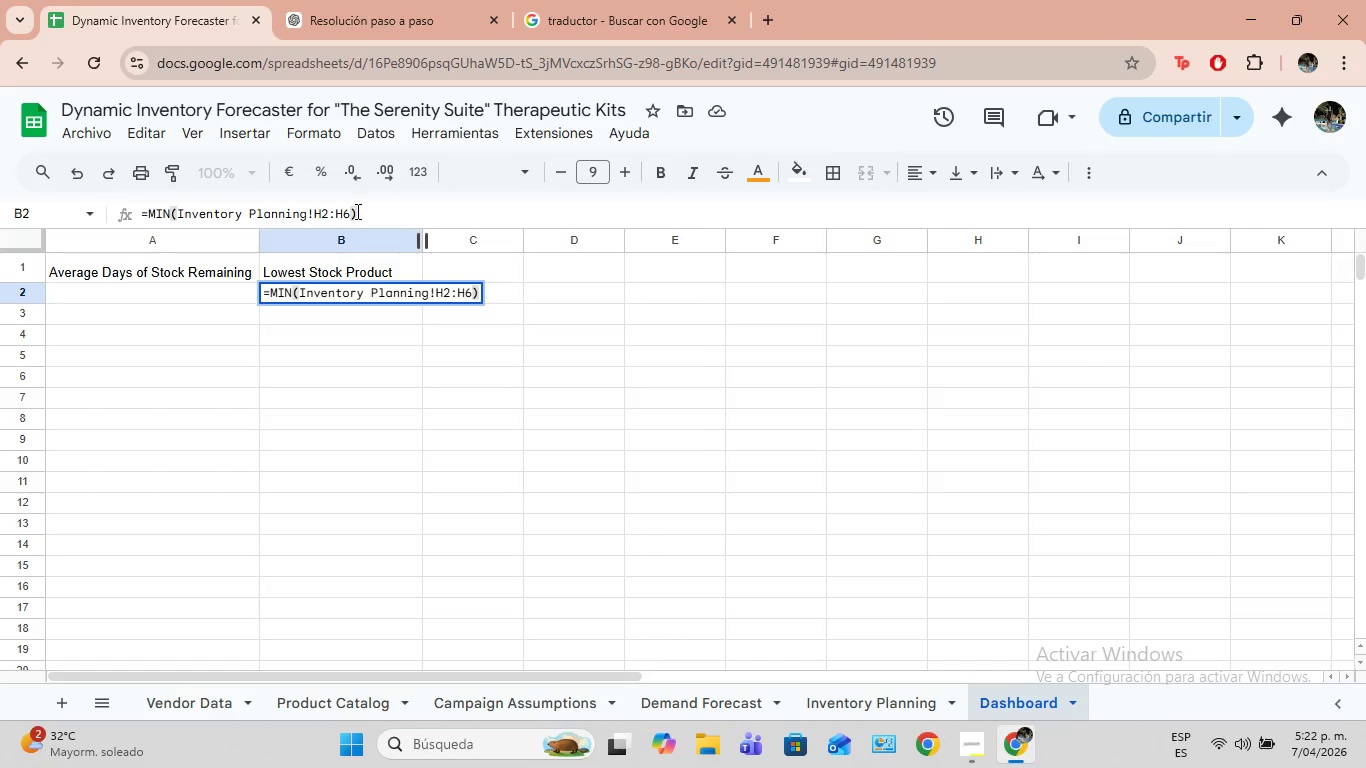 
key(Enter)
 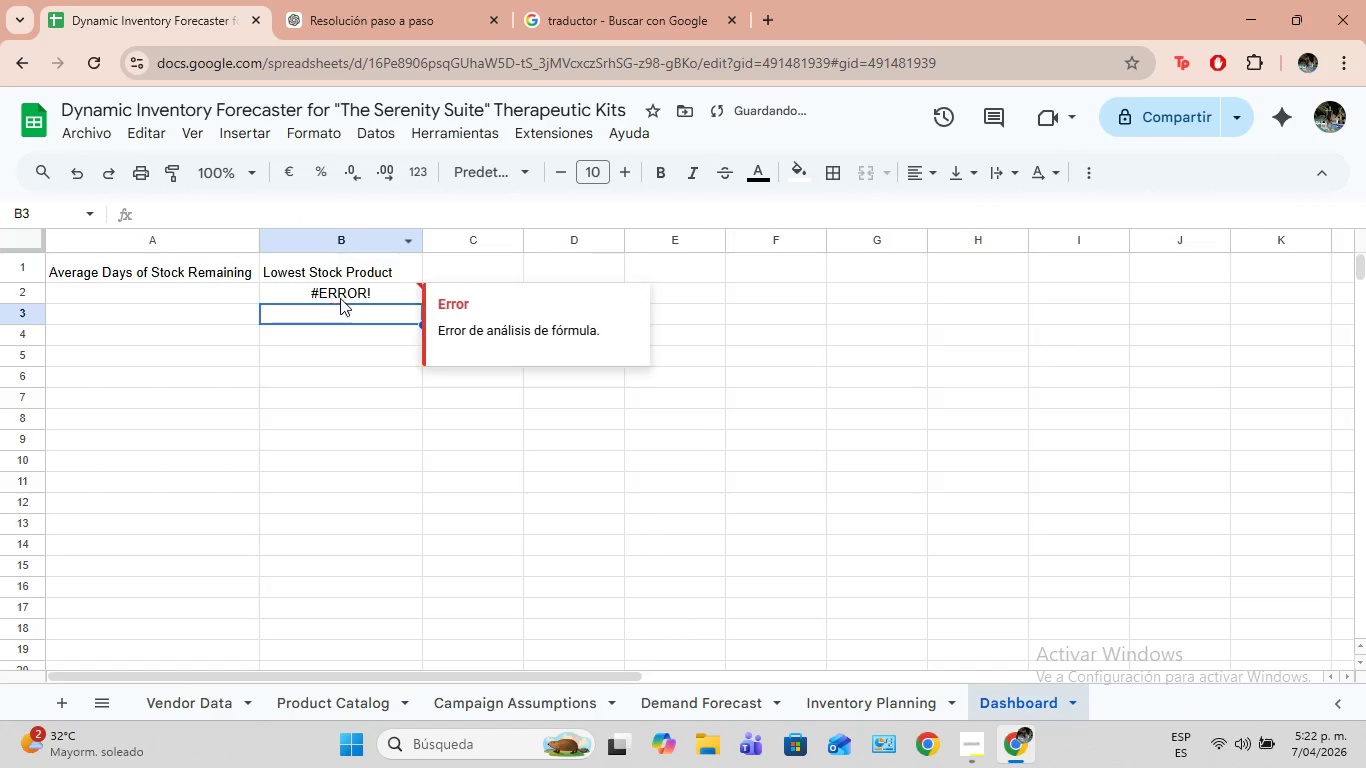 
double_click([340, 298])
 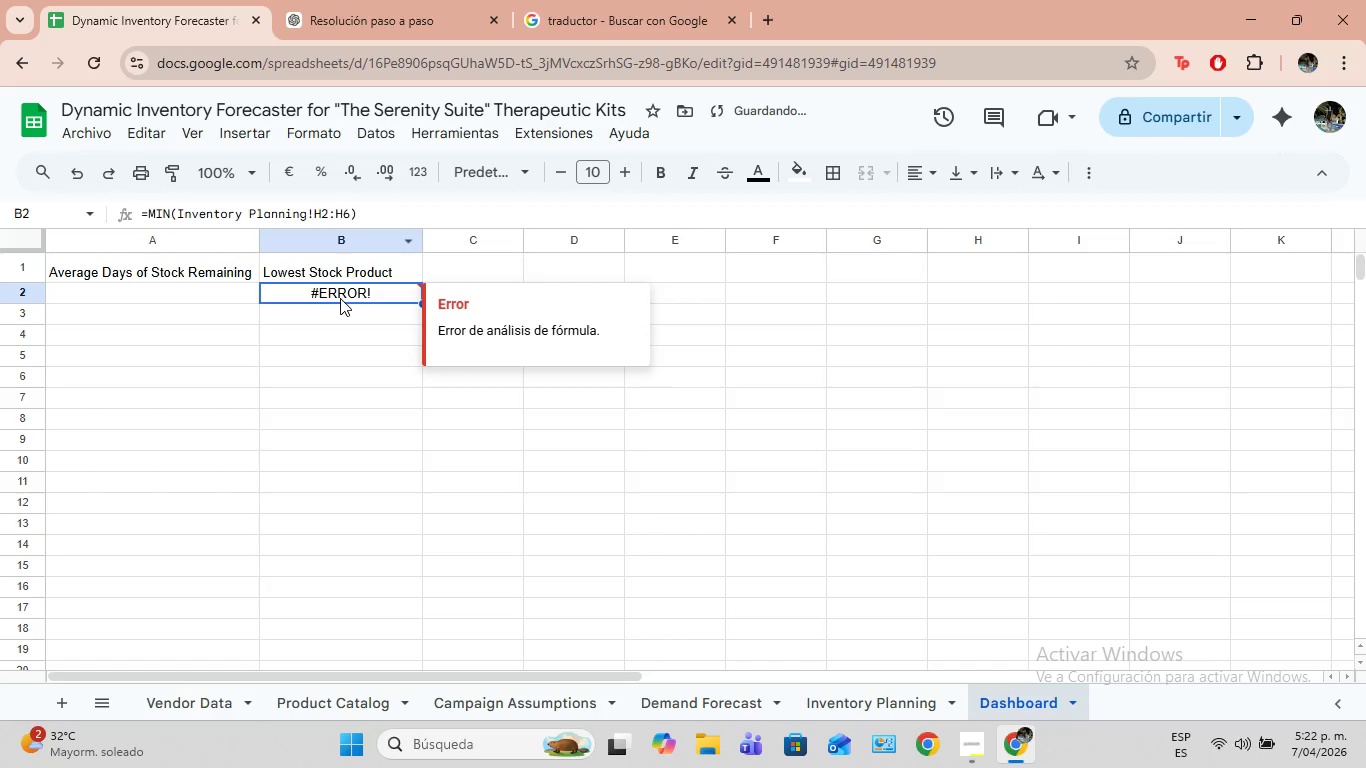 
mouse_move([308, 290])
 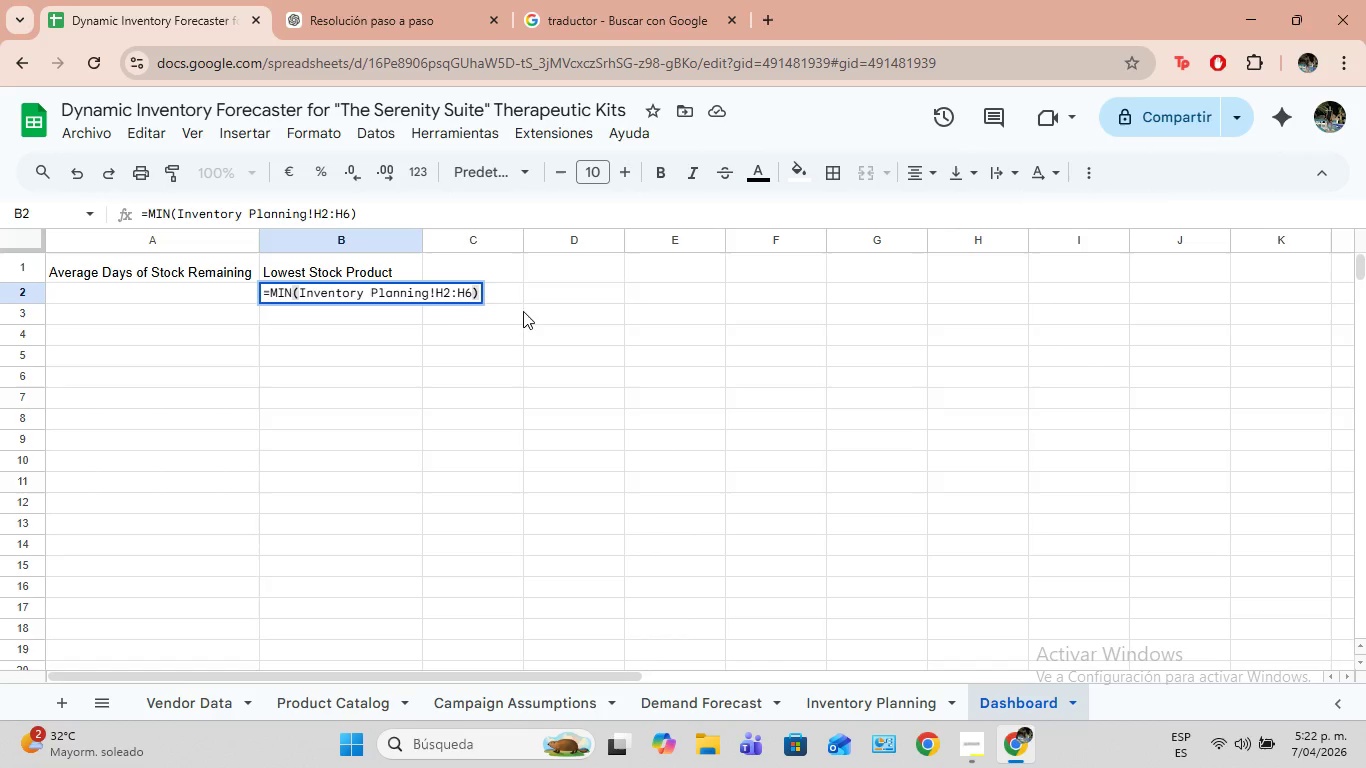 
wait(5.19)
 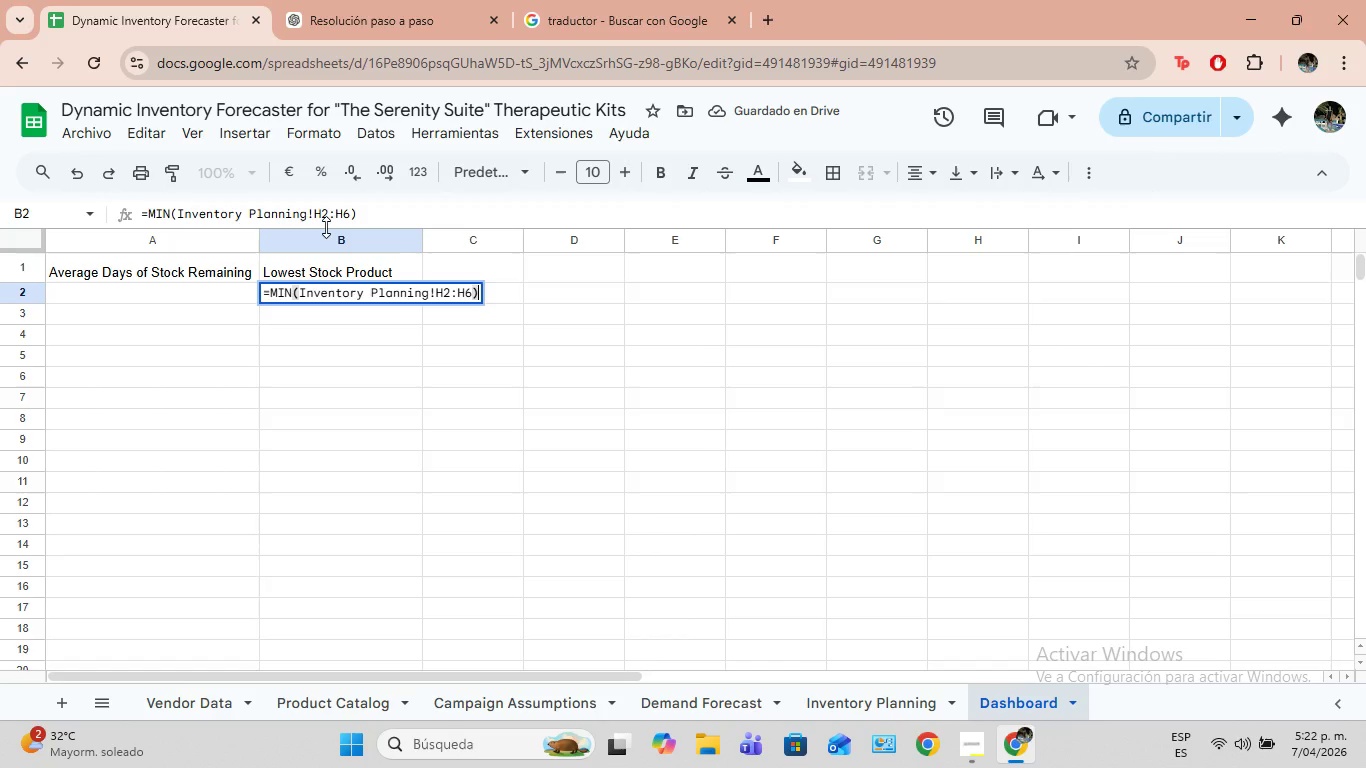 
left_click([335, 214])
 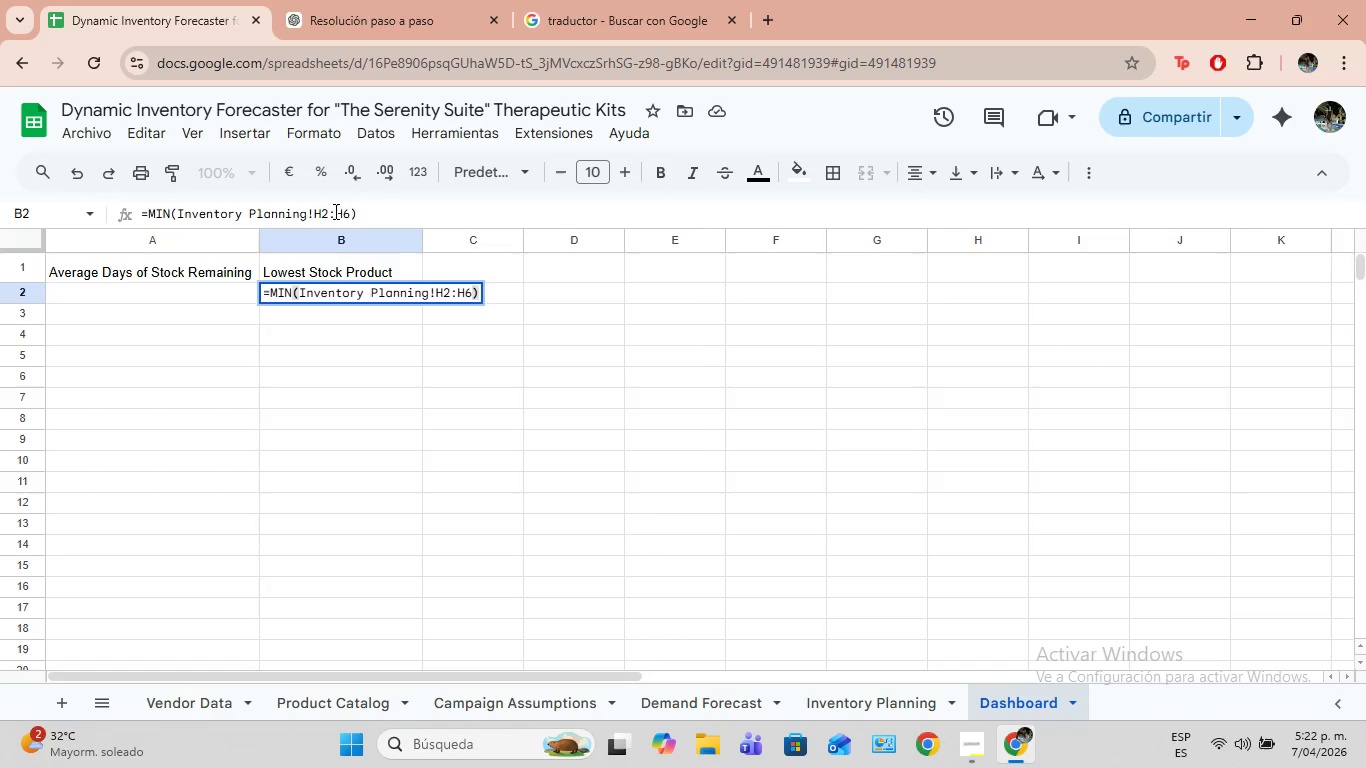 
key(Backspace)
 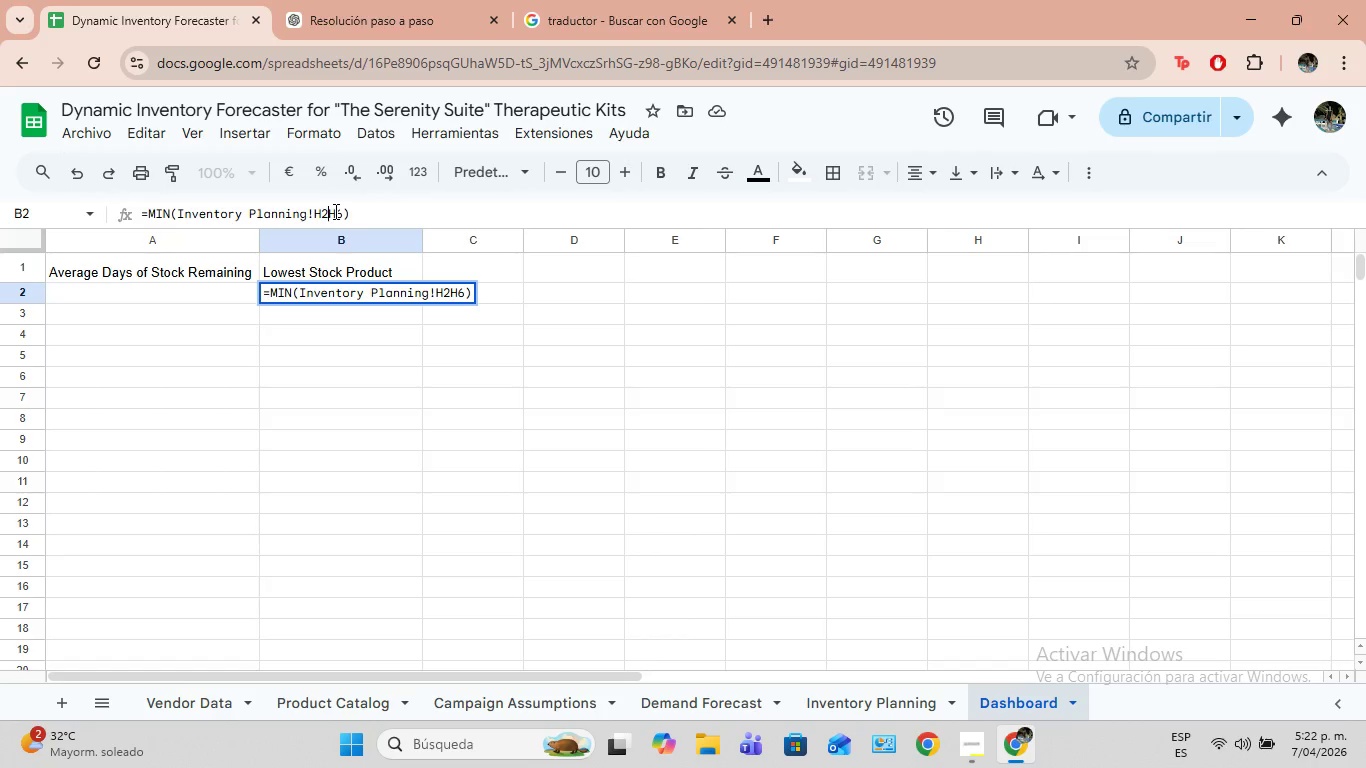 
hold_key(key=ShiftLeft, duration=0.34)
 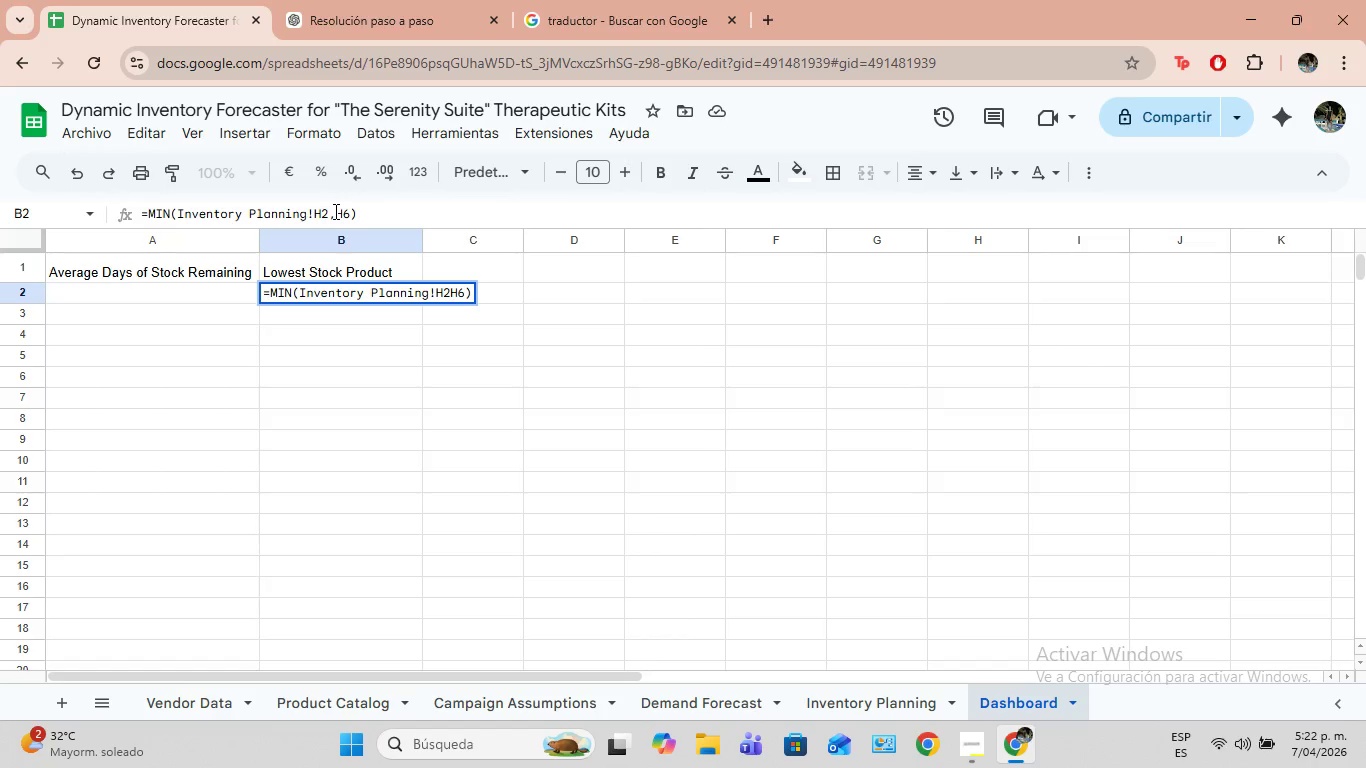 
key(Comma)
 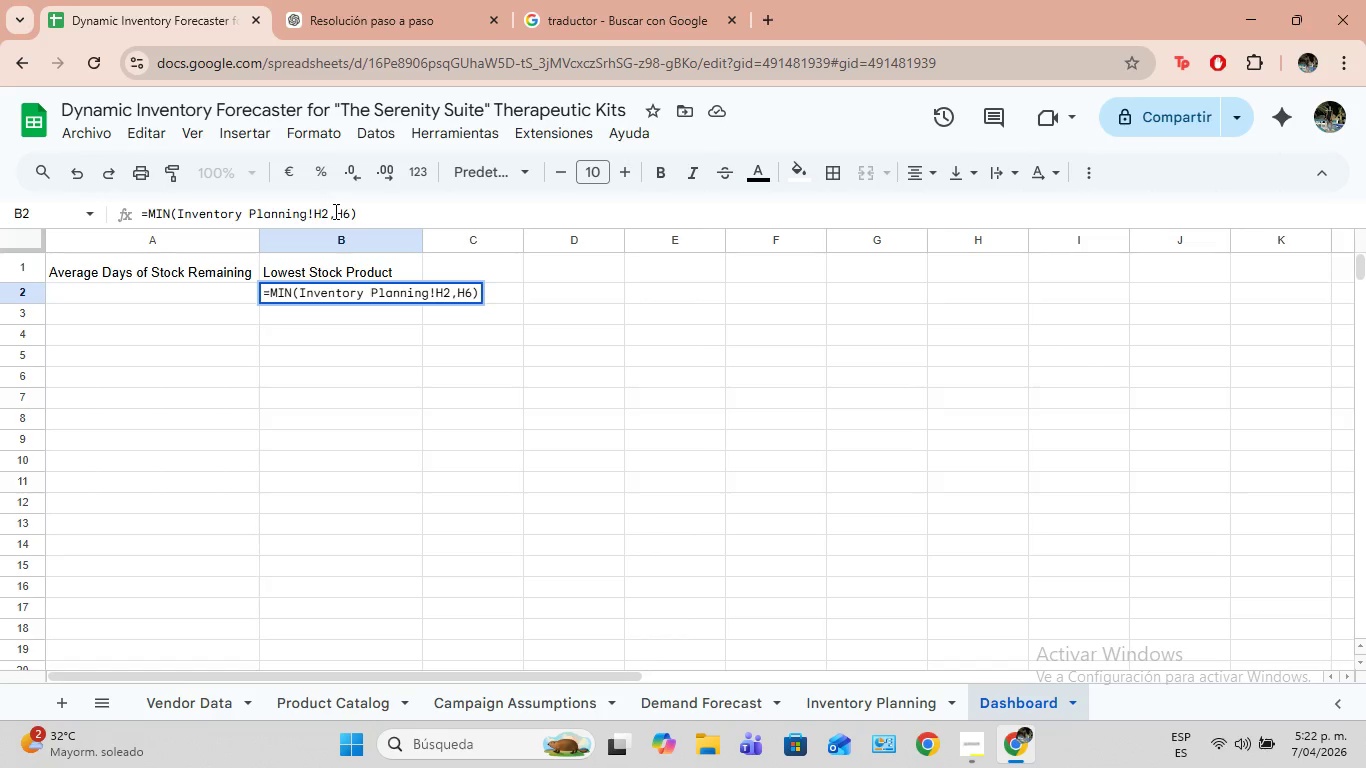 
key(Backspace)
 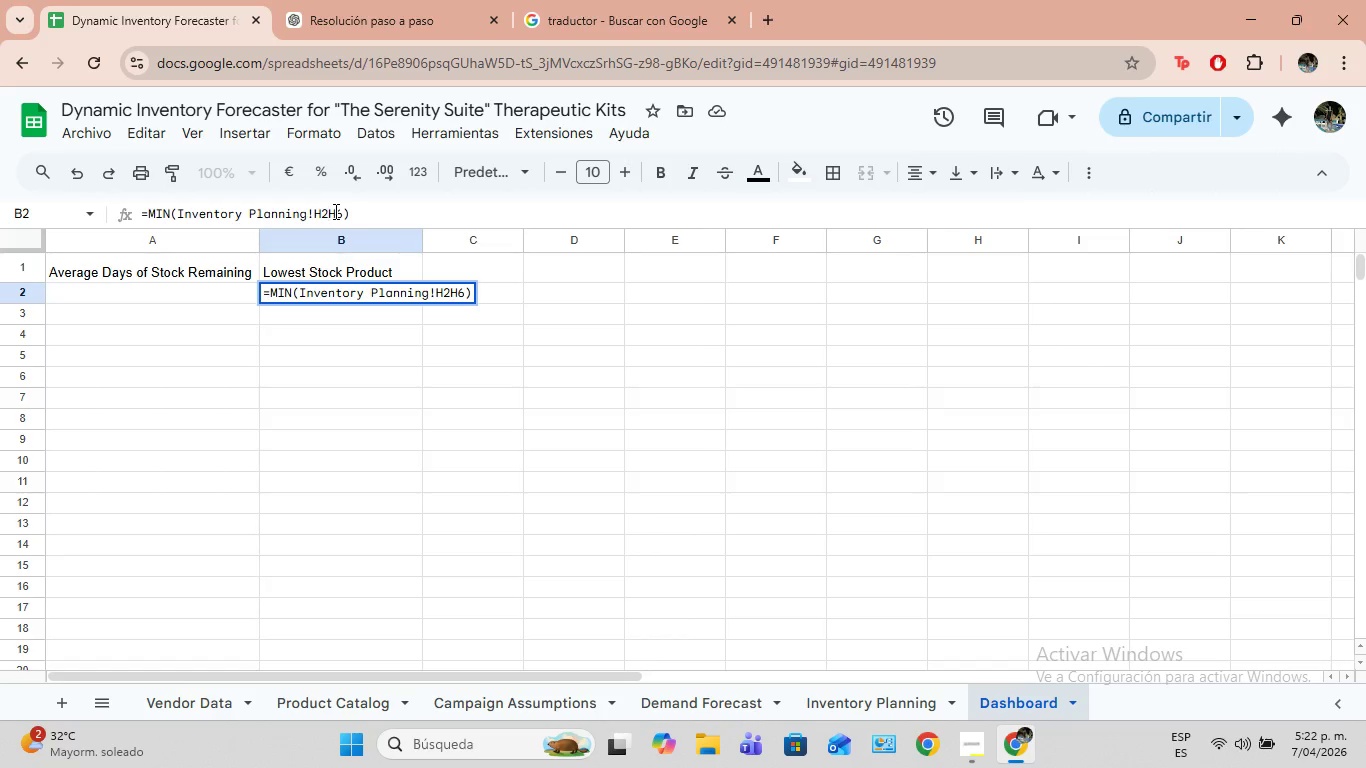 
key(Shift+Comma)
 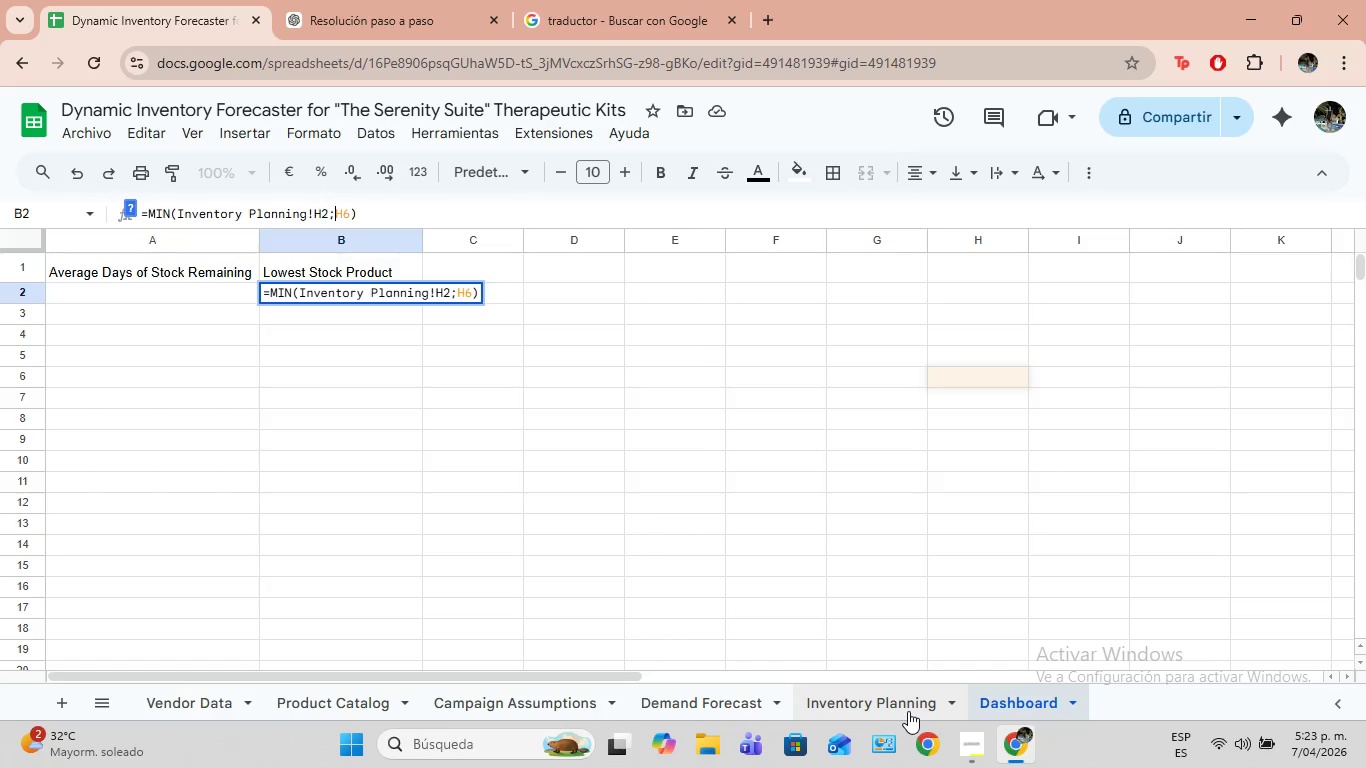 
wait(22.42)
 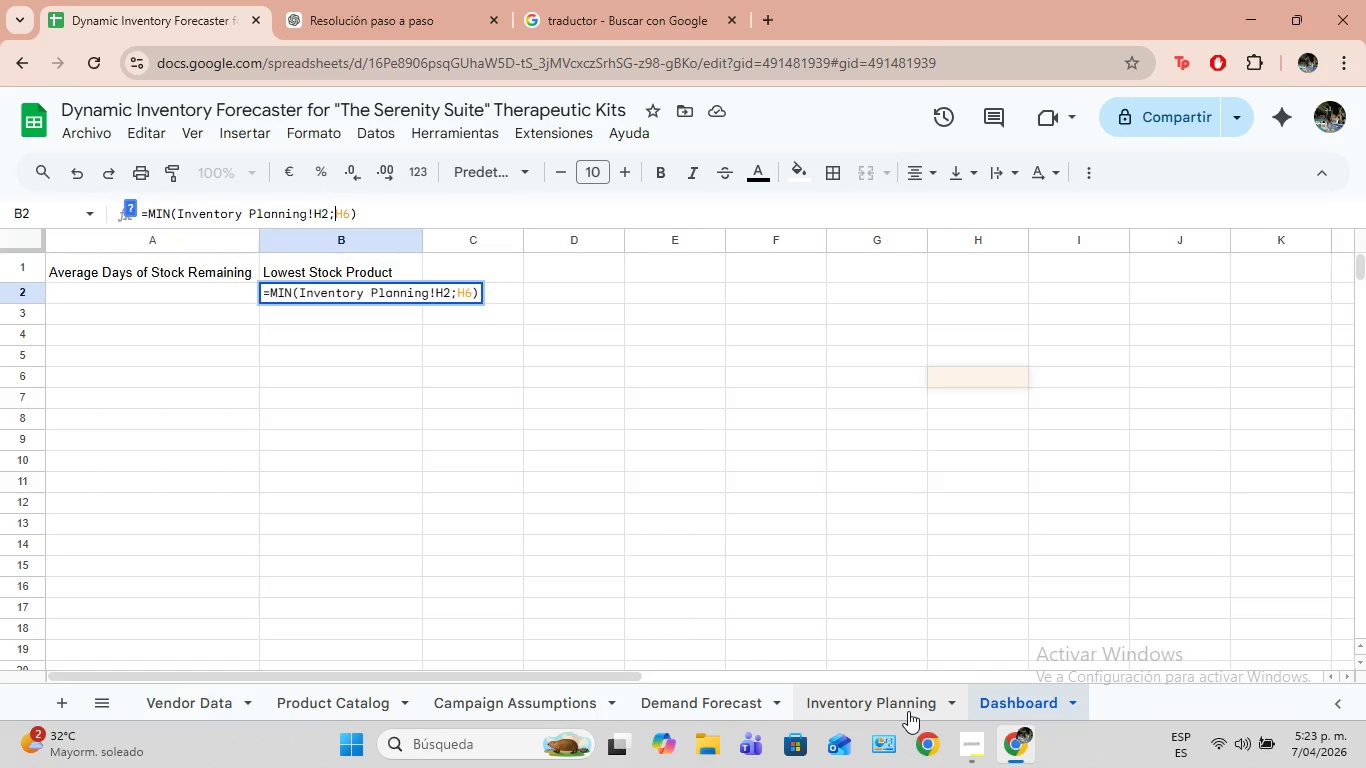 
left_click([379, 330])
 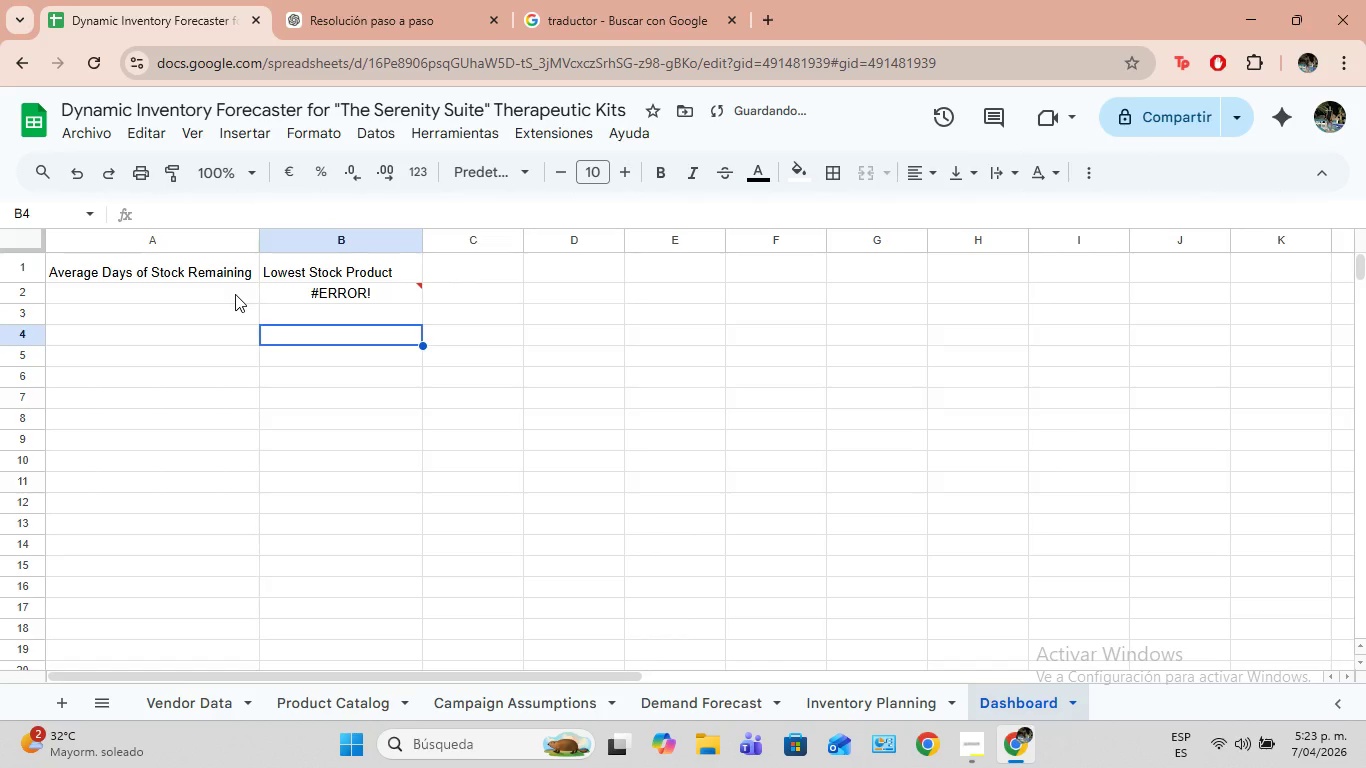 
double_click([235, 294])
 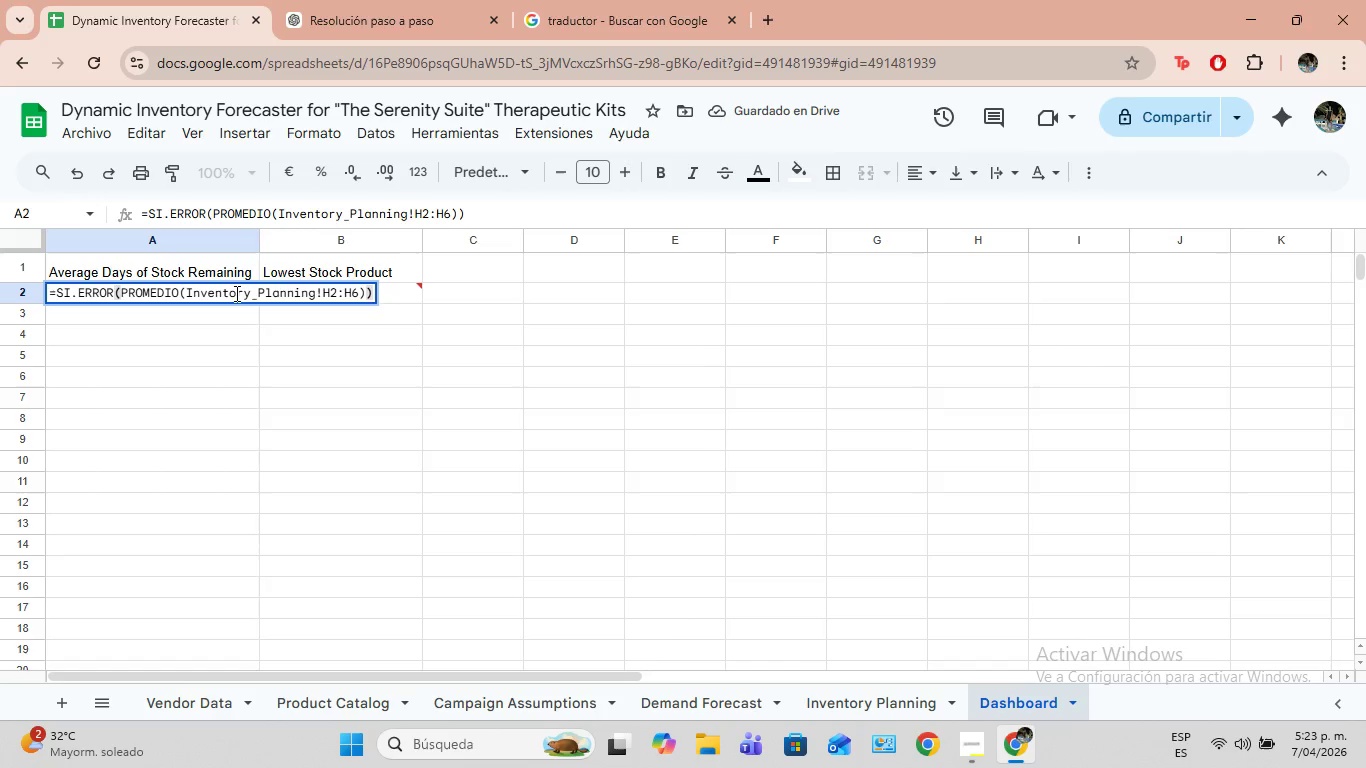 
left_click([401, 346])
 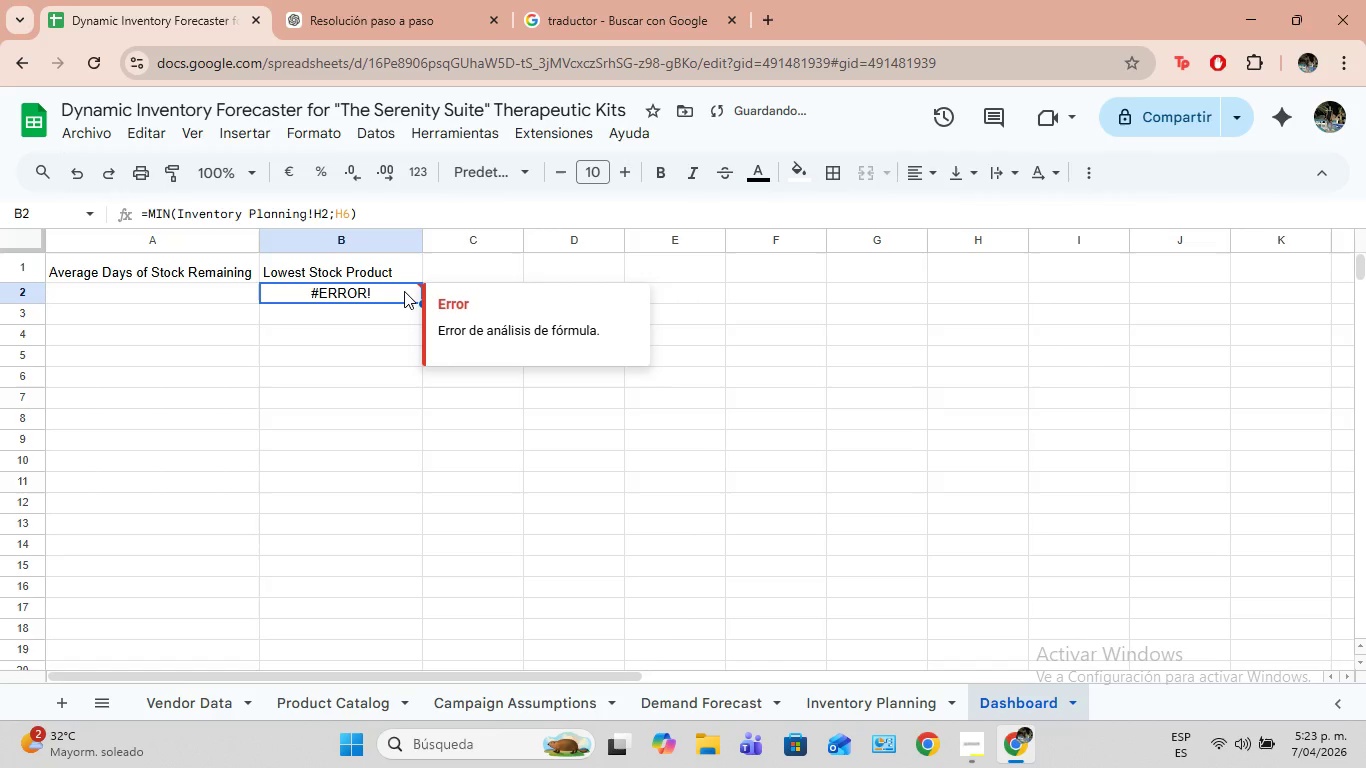 
double_click([404, 291])
 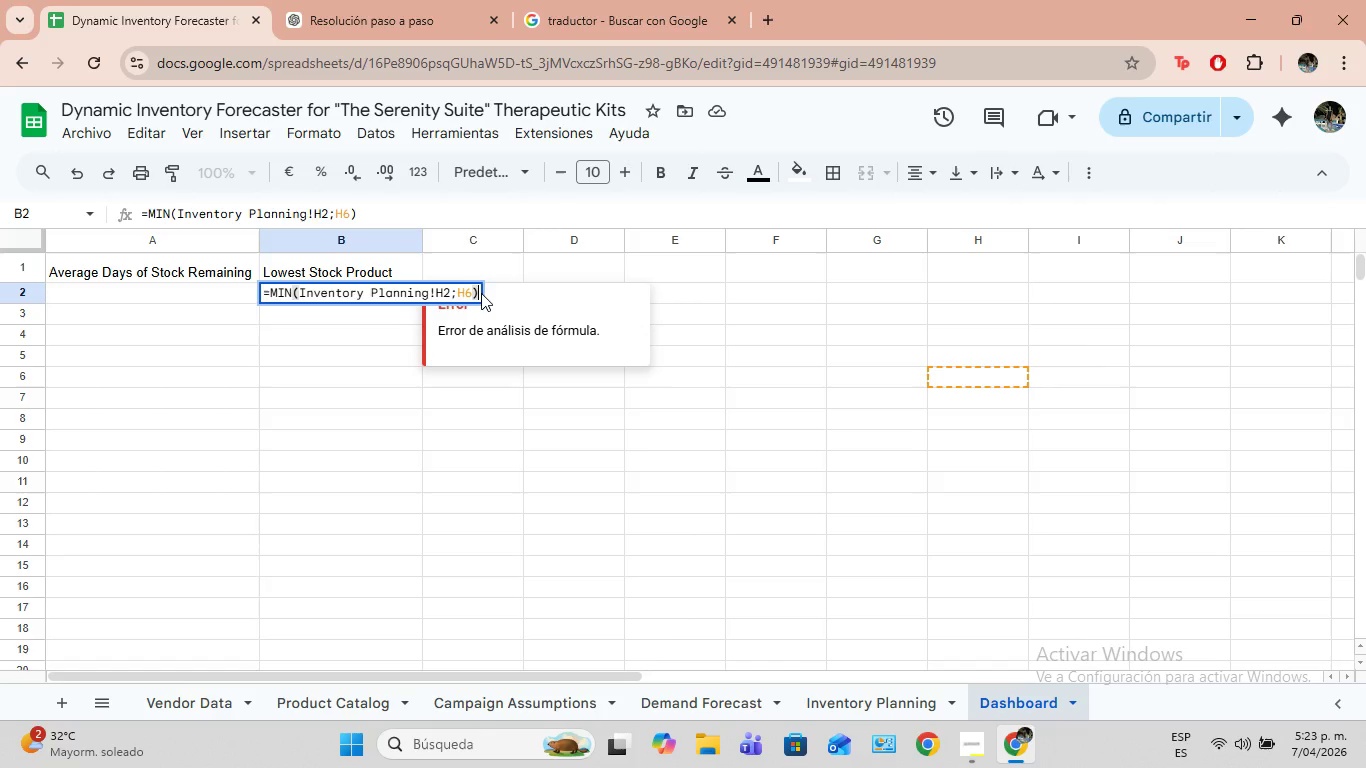 
wait(12.73)
 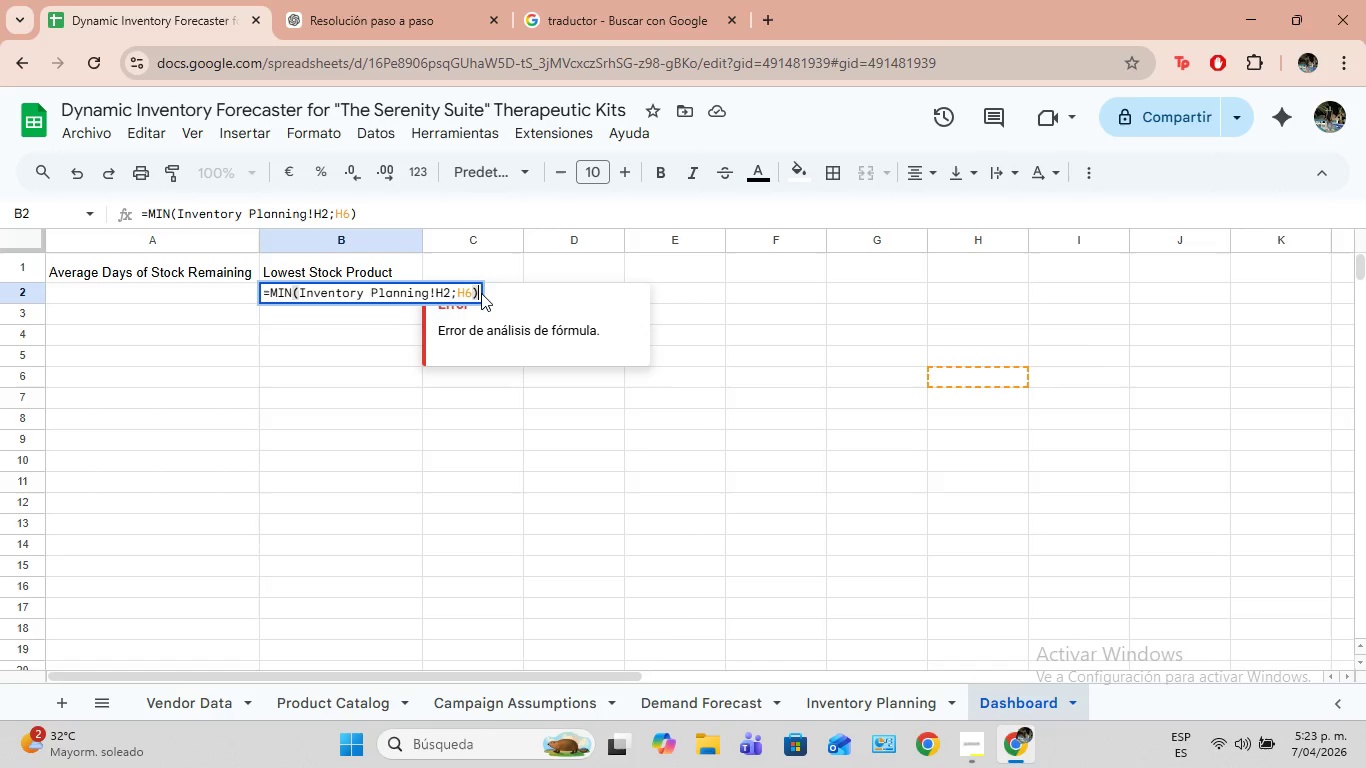 
left_click([457, 292])
 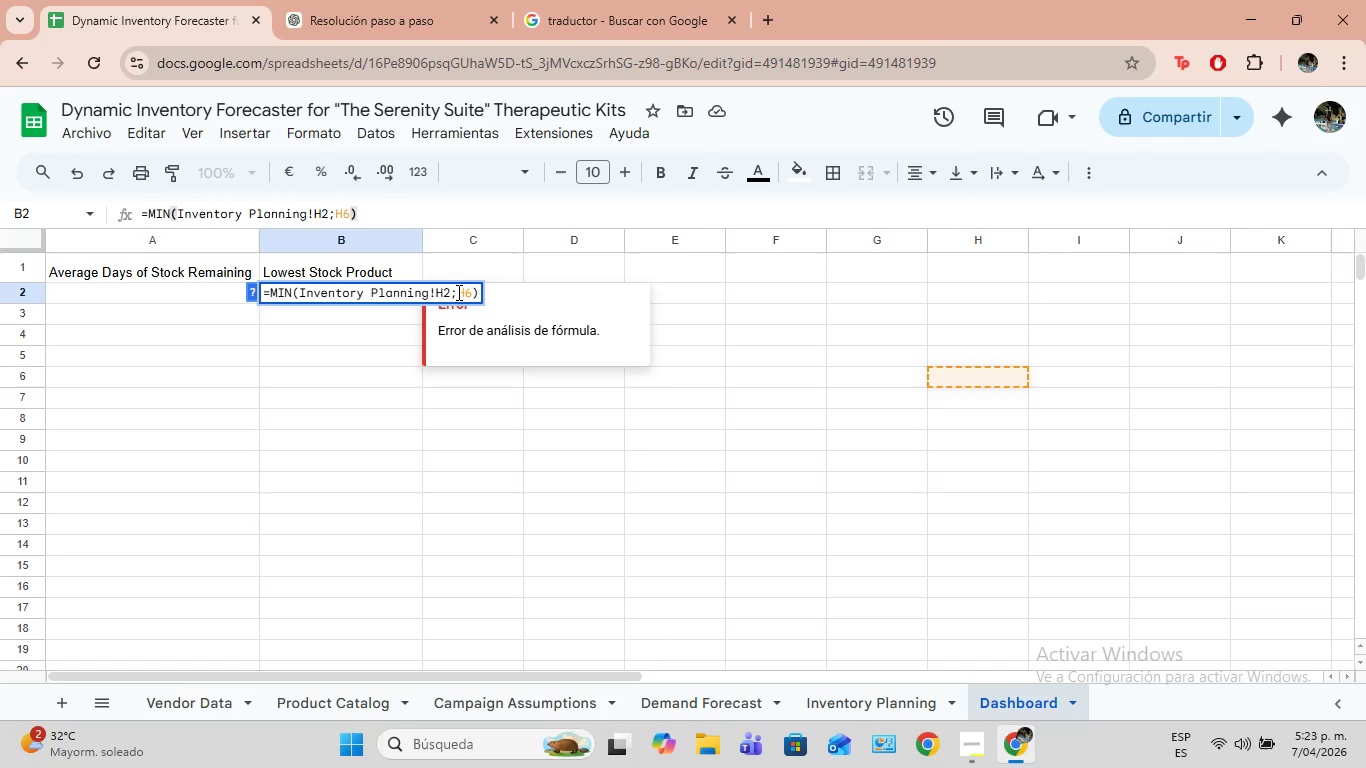 
key(Backspace)
 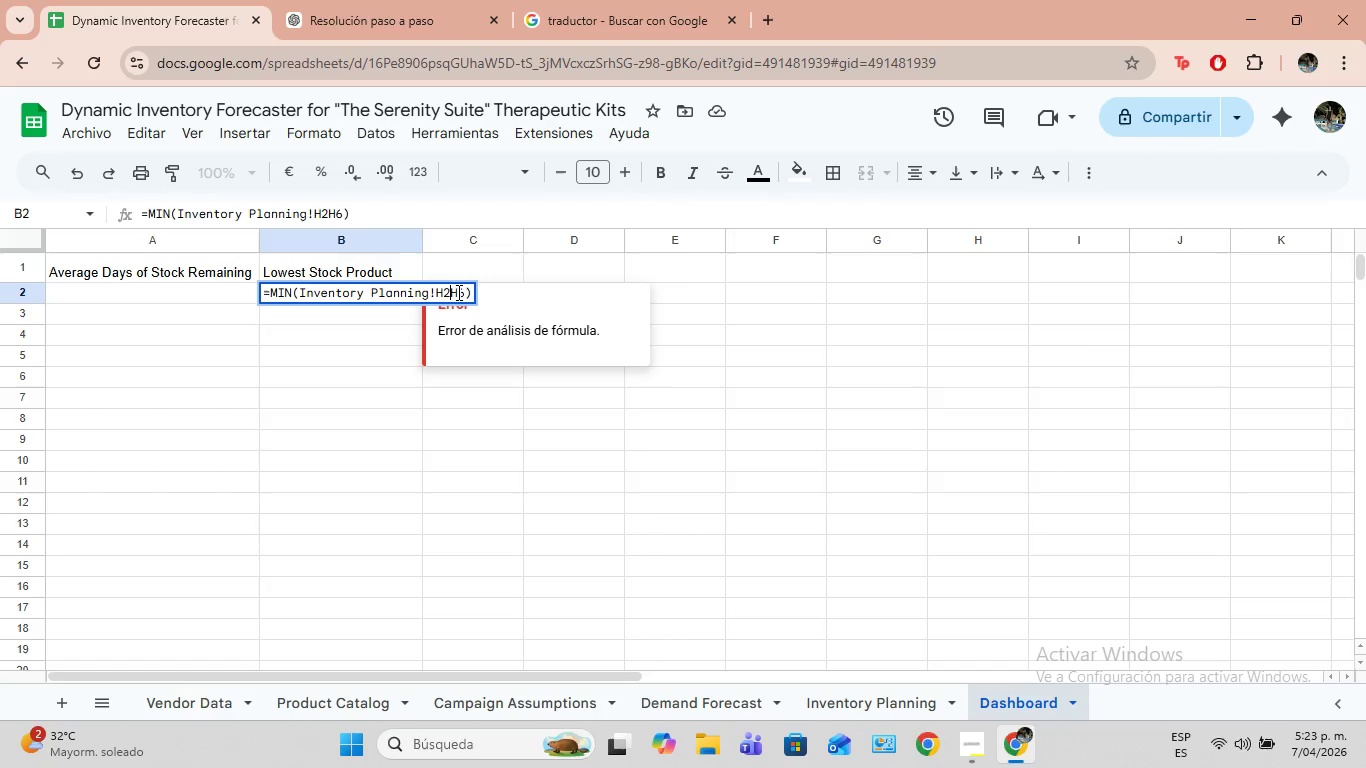 
key(Shift+Period)
 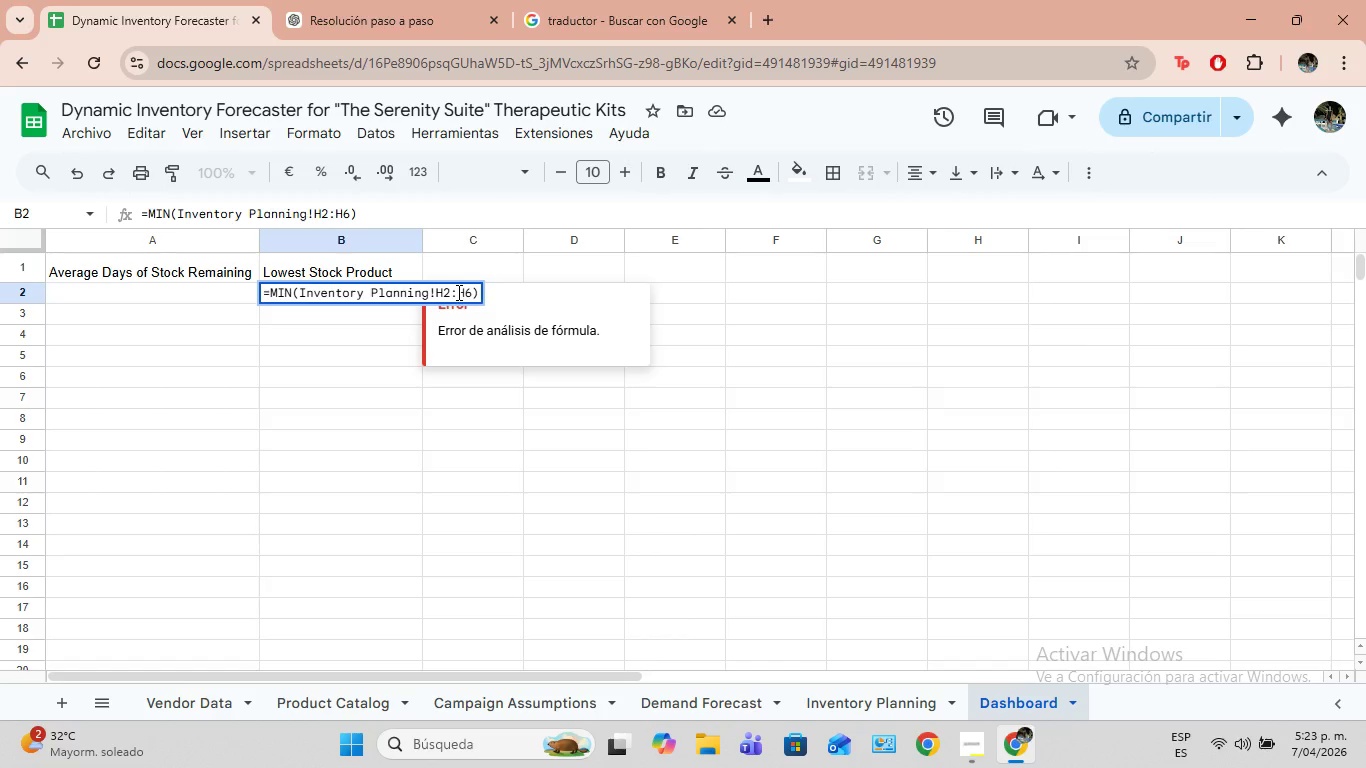 
key(Enter)
 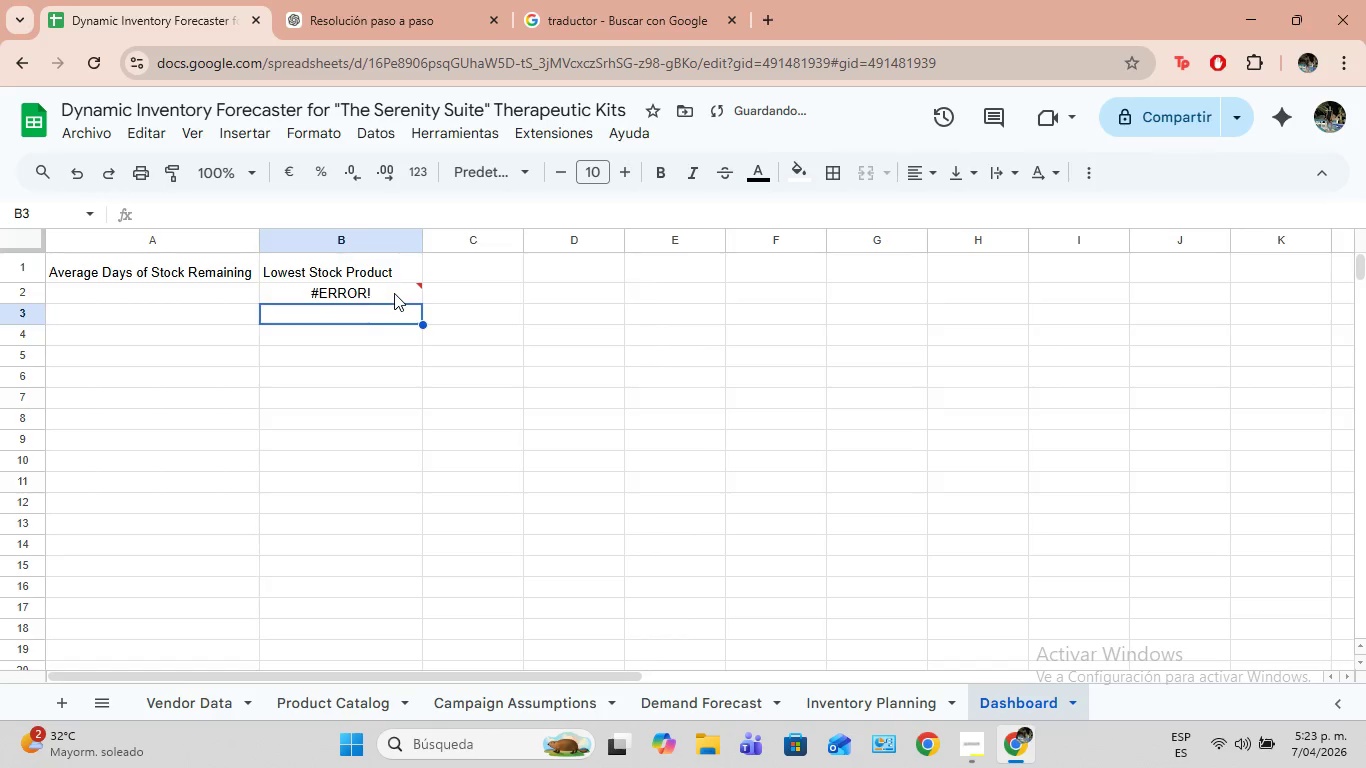 
double_click([394, 293])
 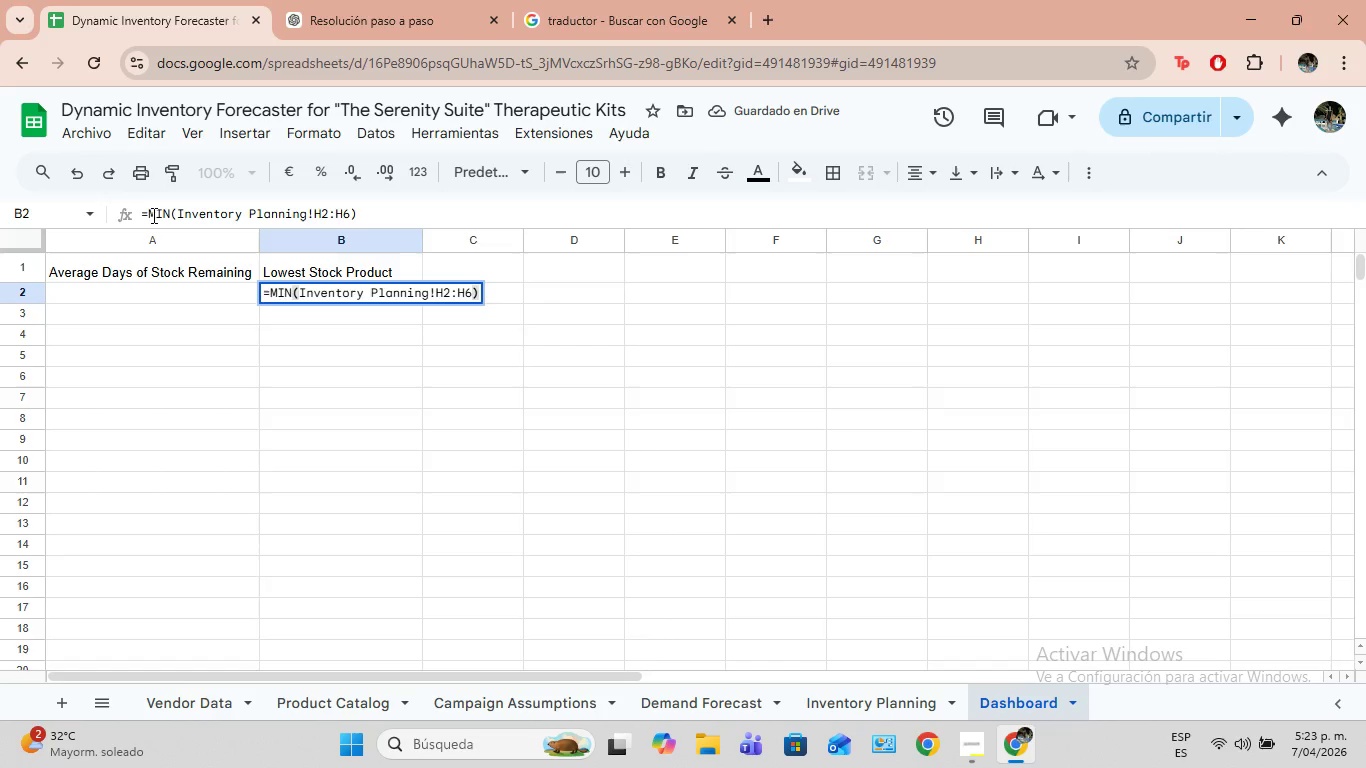 
left_click([147, 213])
 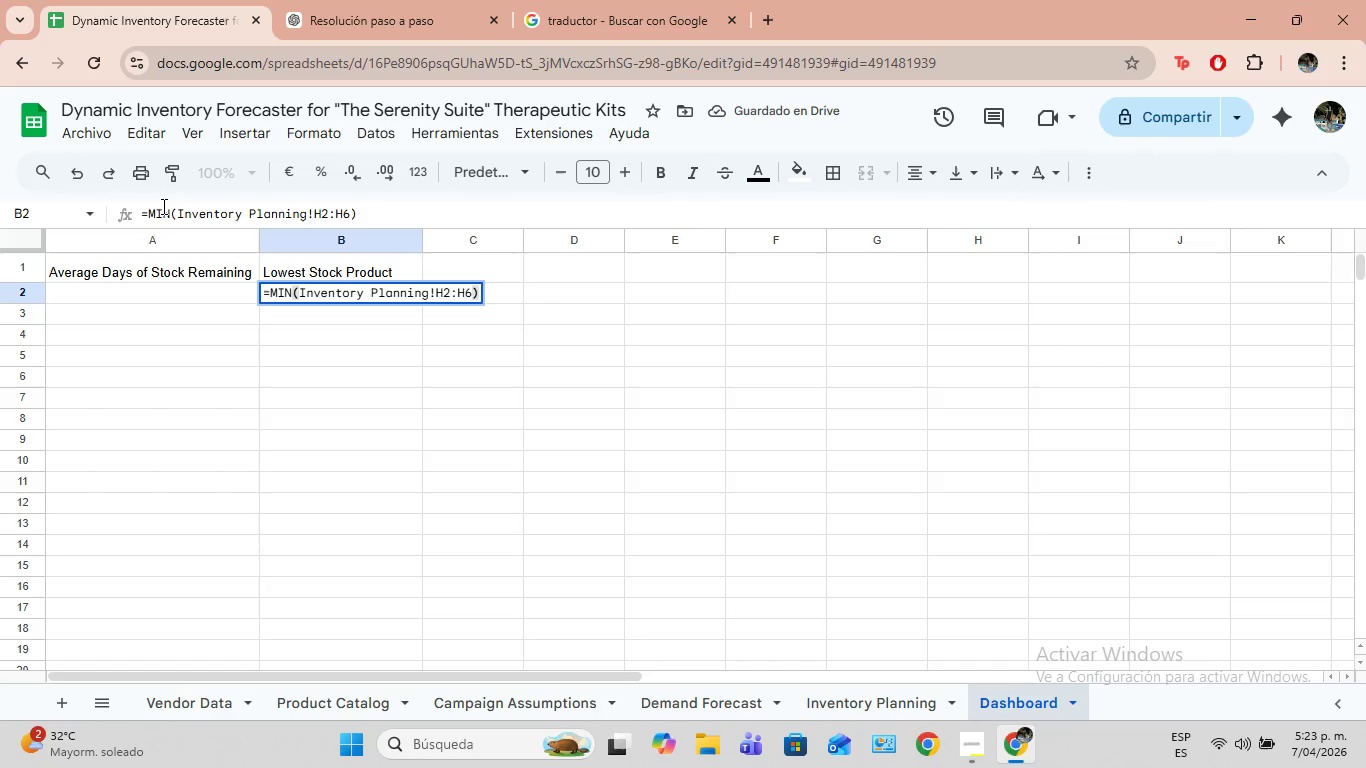 
type(SI.ERROR*)
 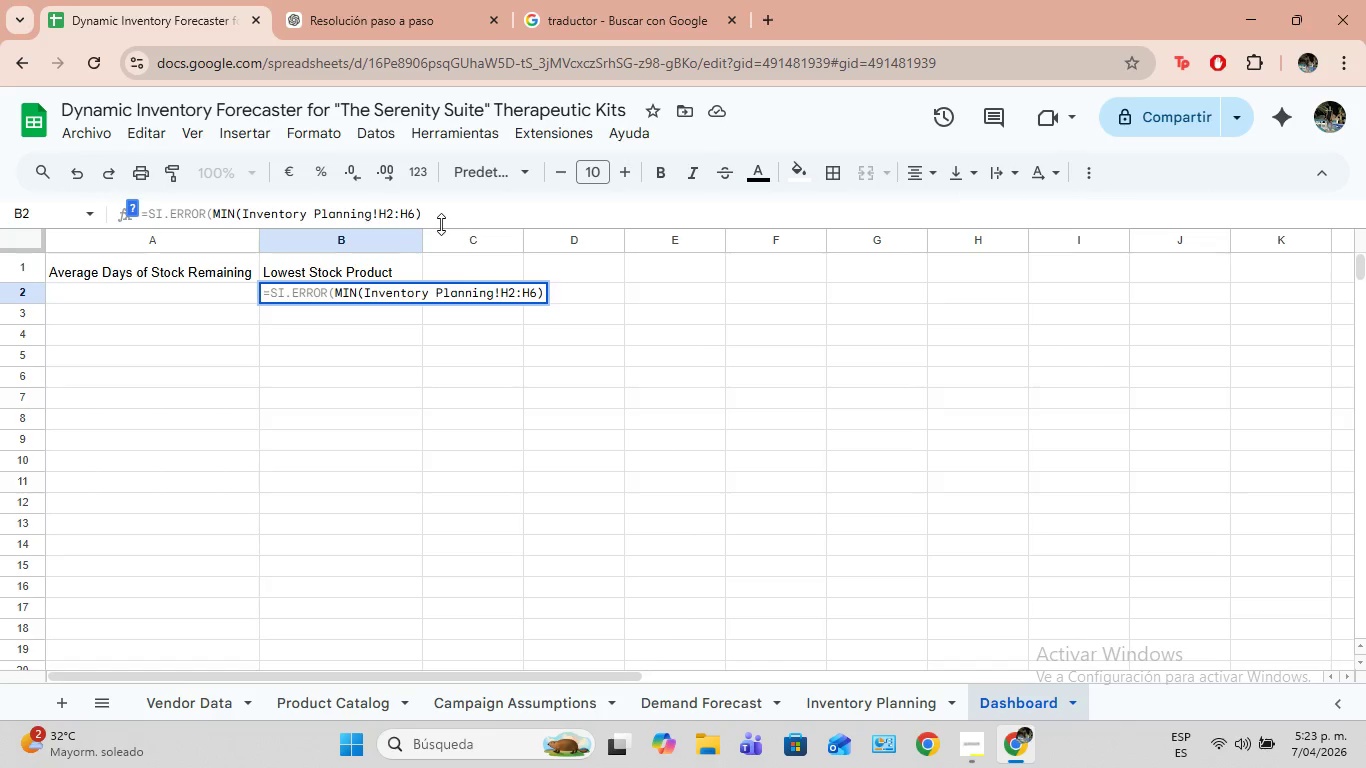 
left_click([437, 215])
 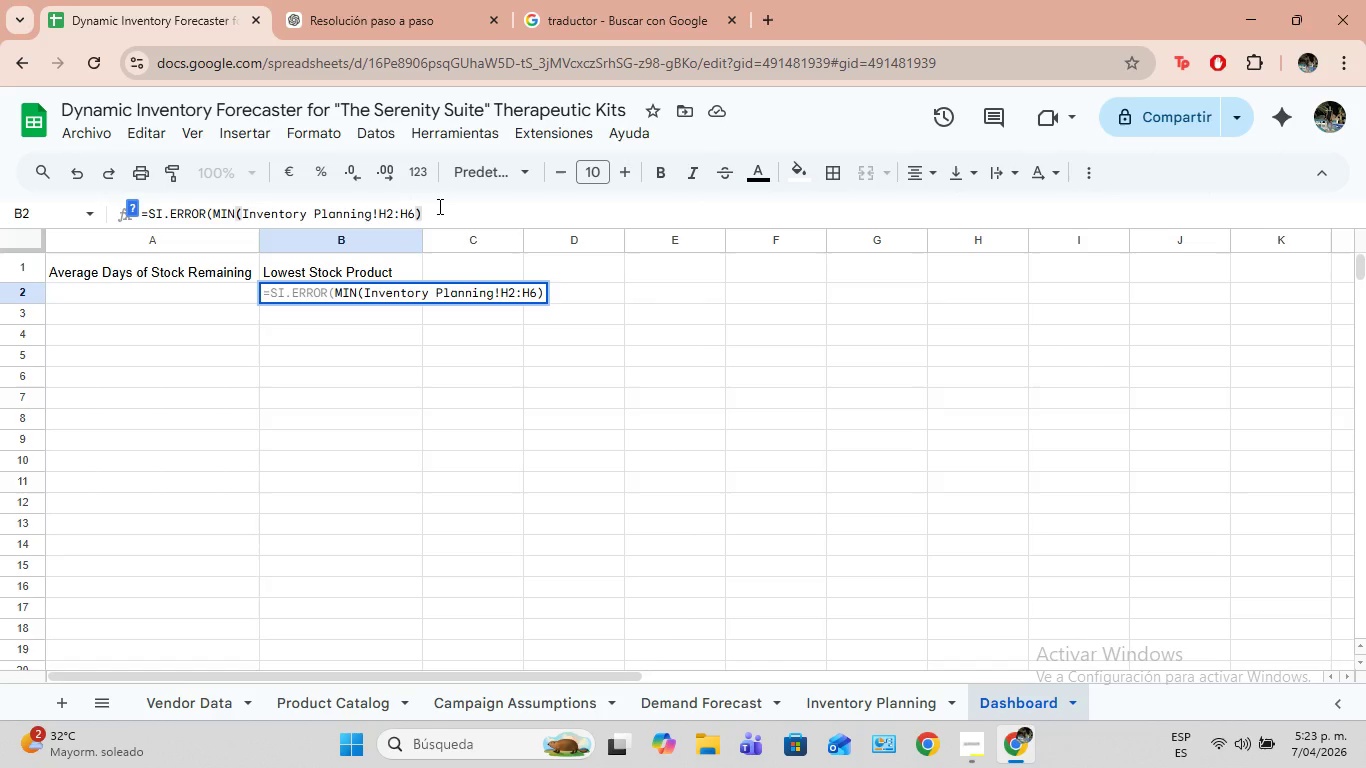 
key(Shift+ShiftLeft)
 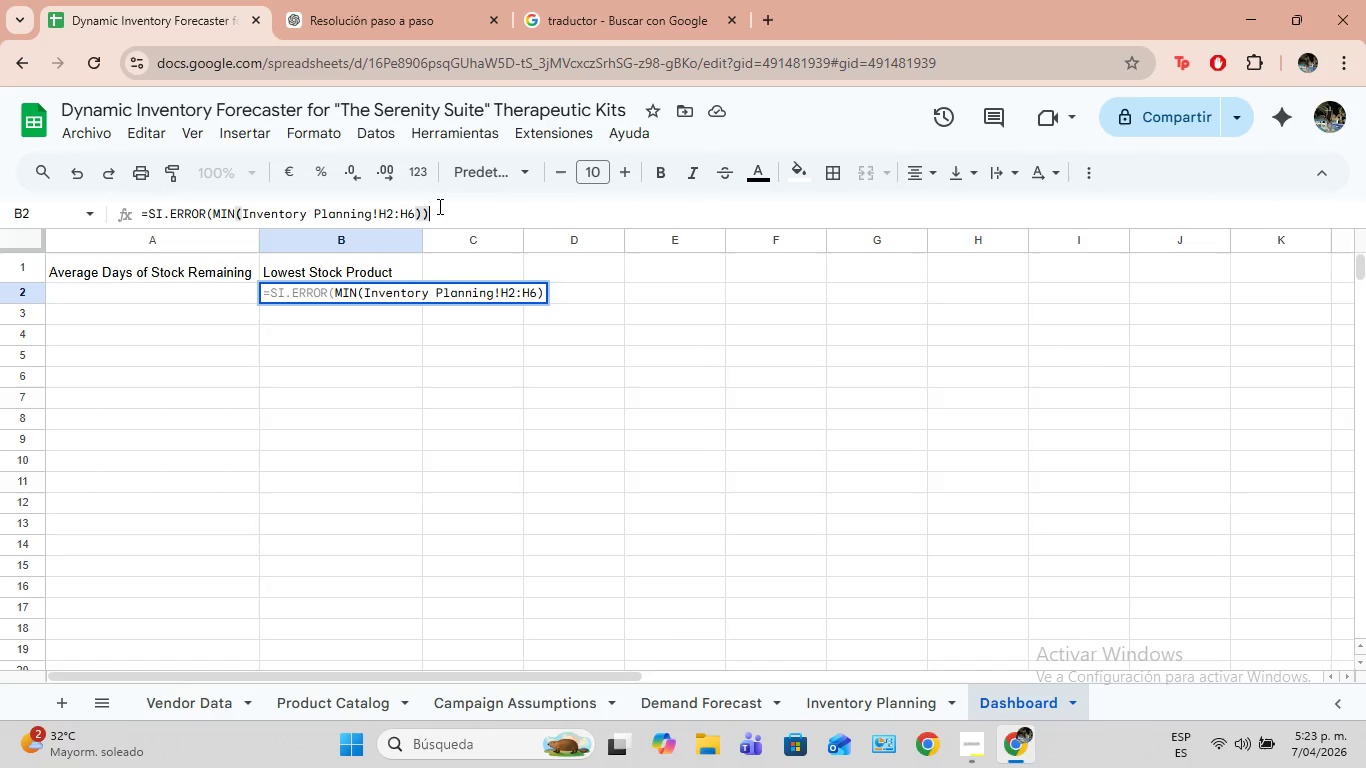 
key(Shift+9)
 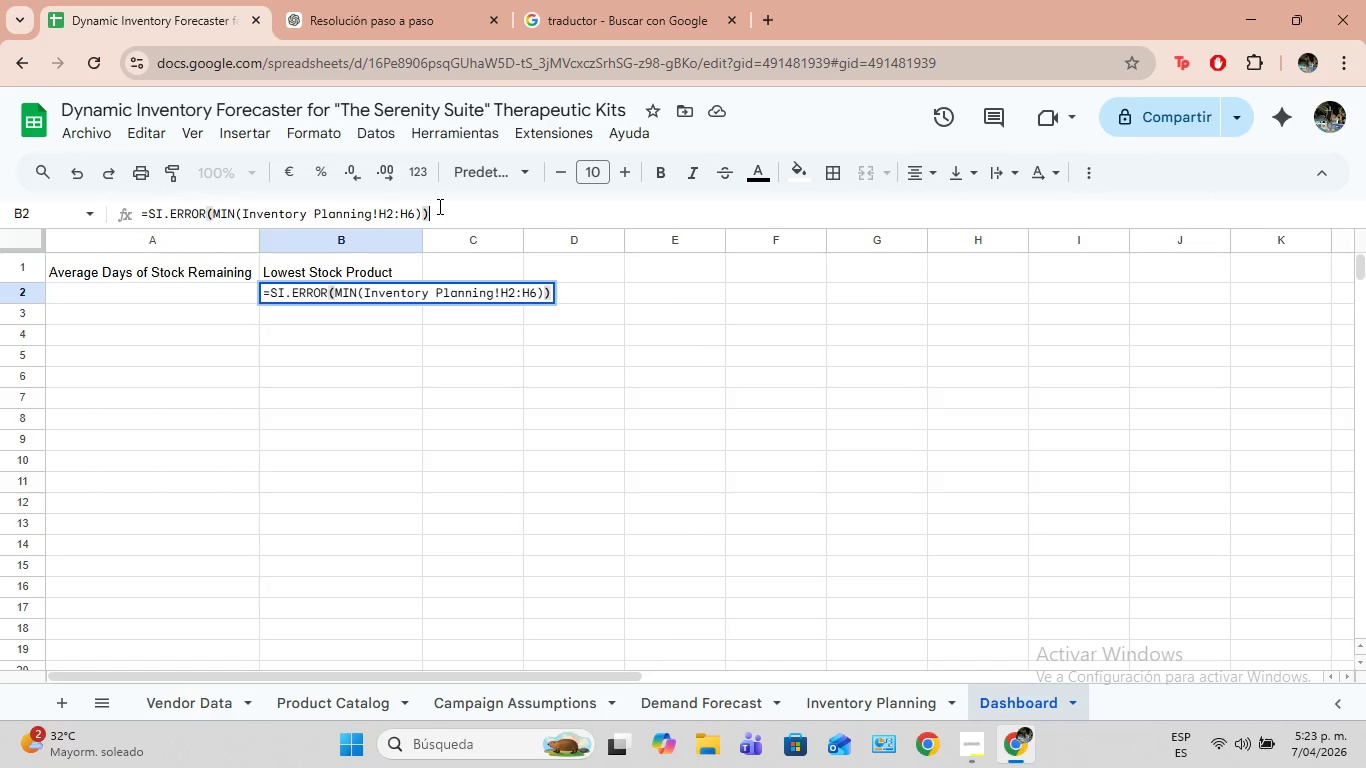 
key(Enter)
 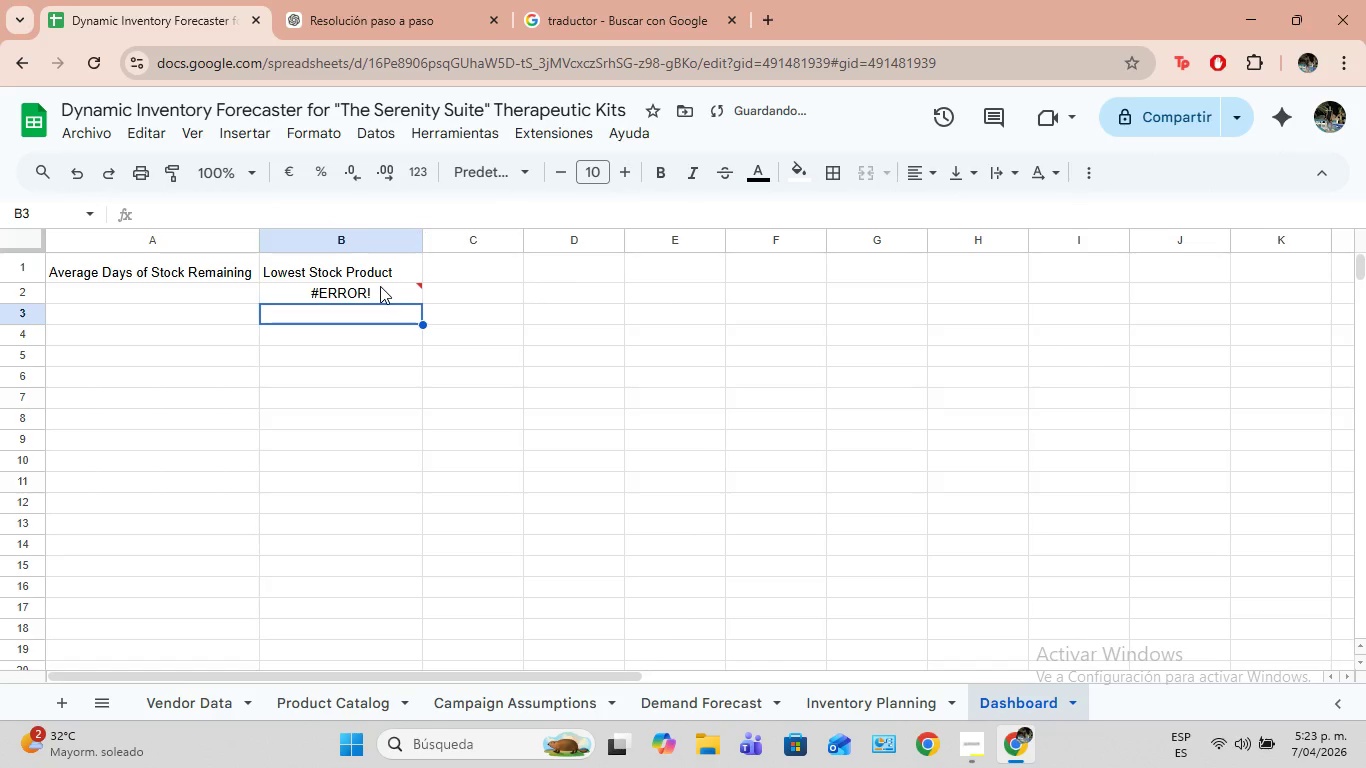 
left_click([378, 288])
 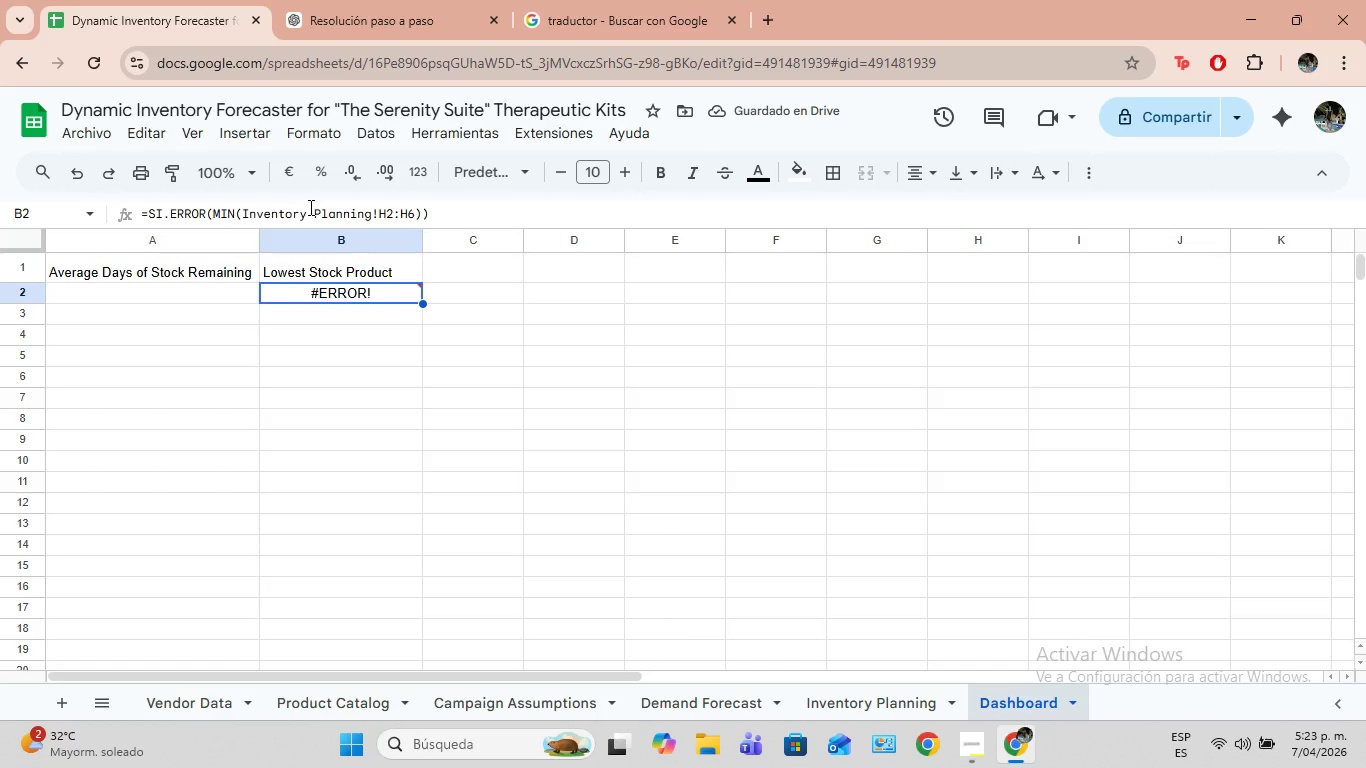 
left_click([313, 211])
 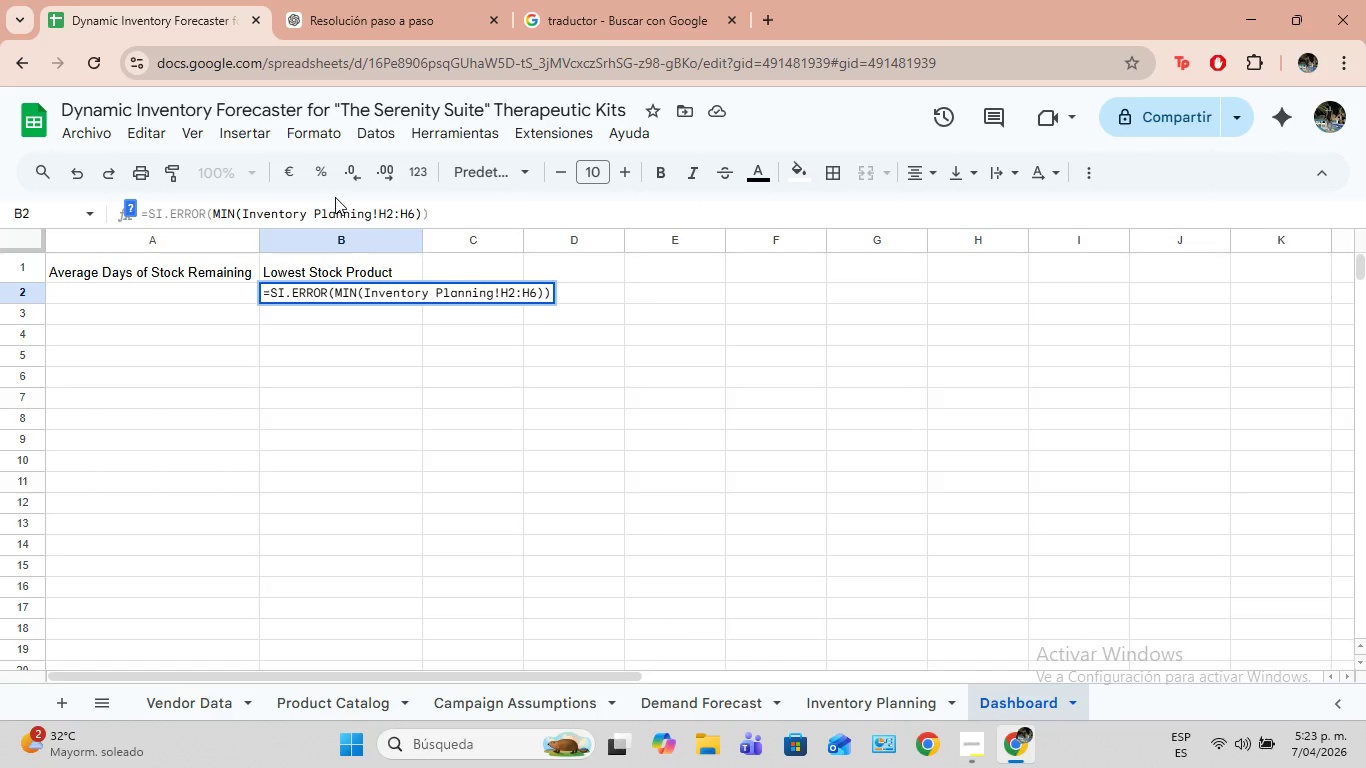 
key(Backspace)
 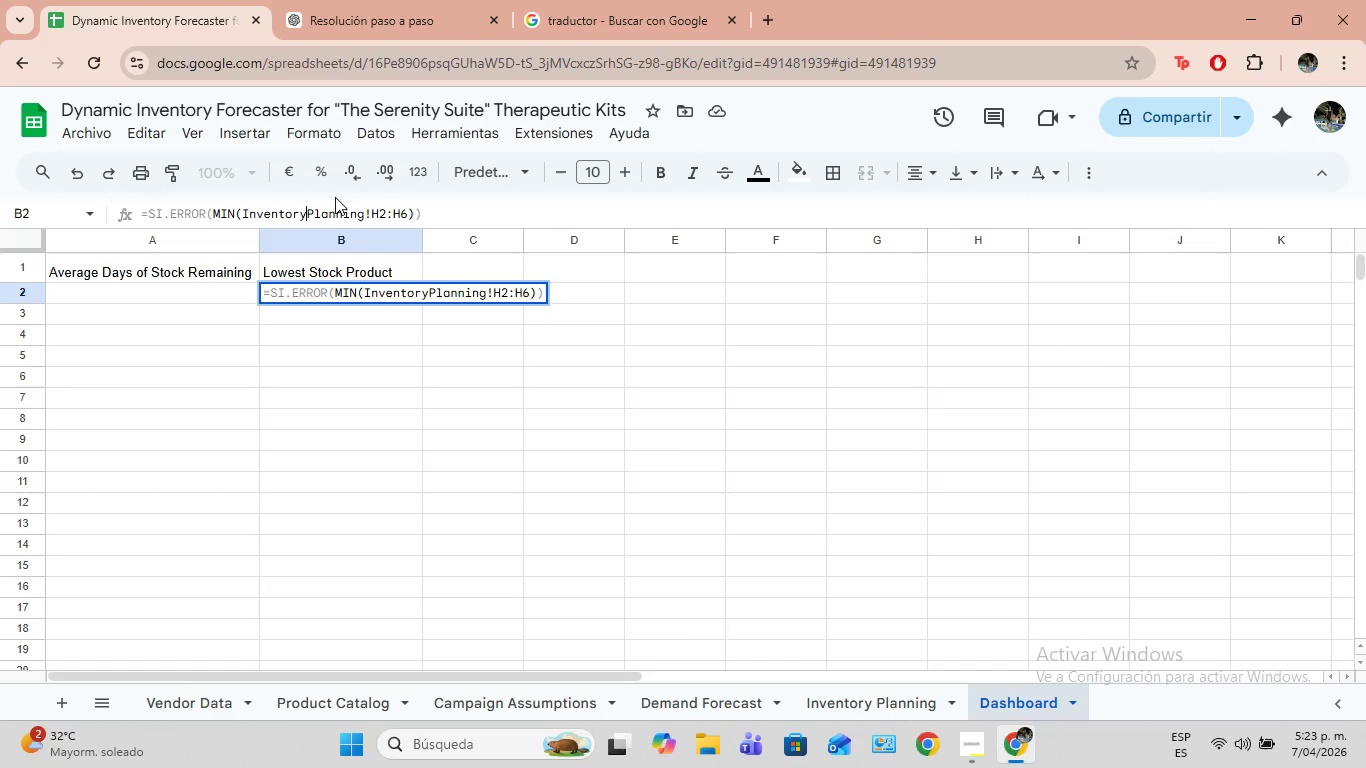 
key(Control+ControlLeft)
 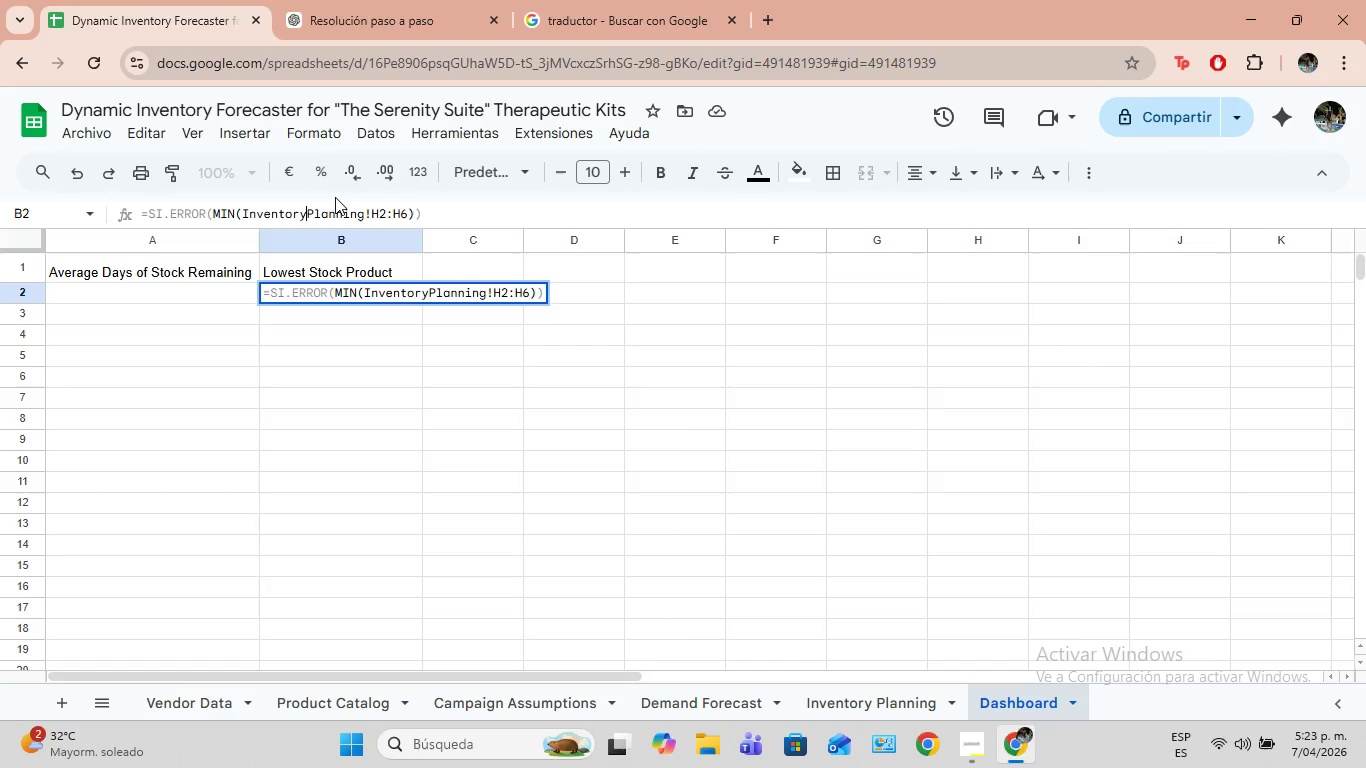 
key(Control+Minus)
 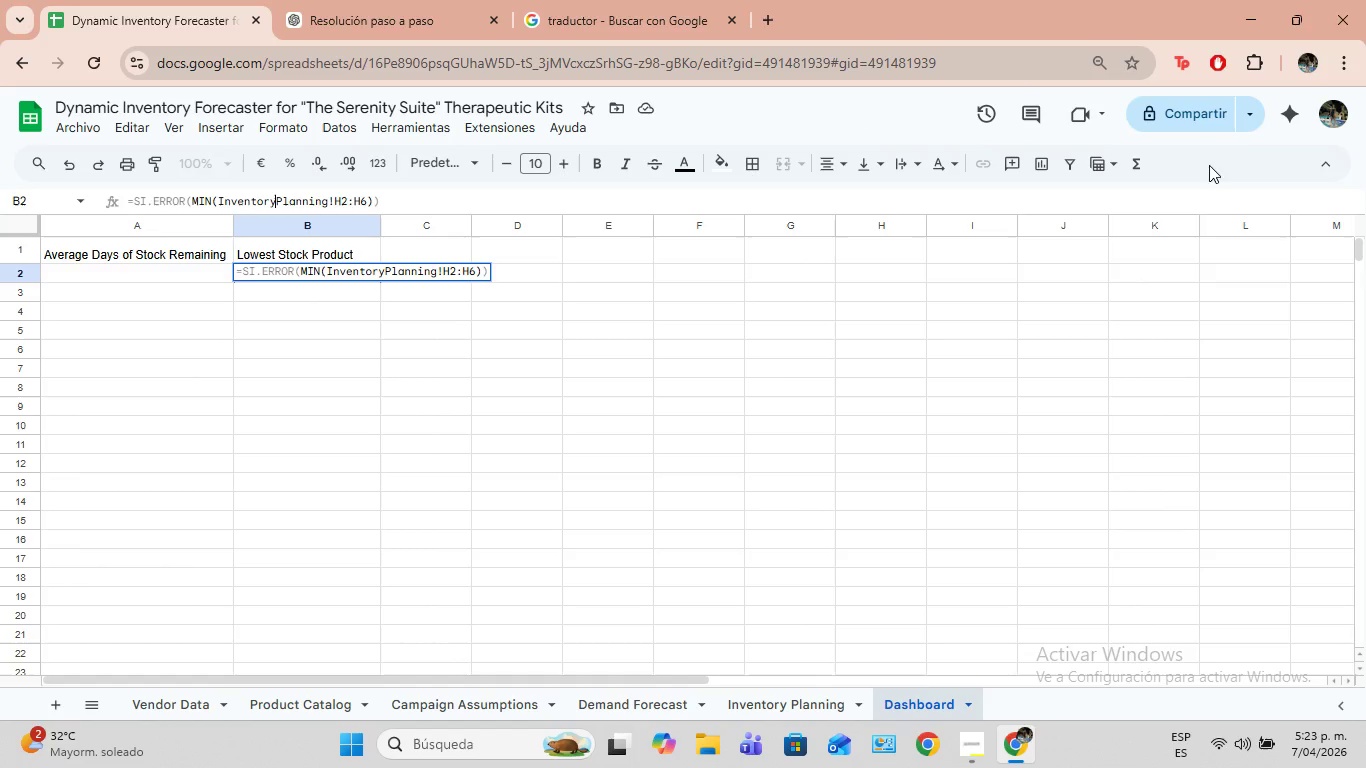 
wait(5.61)
 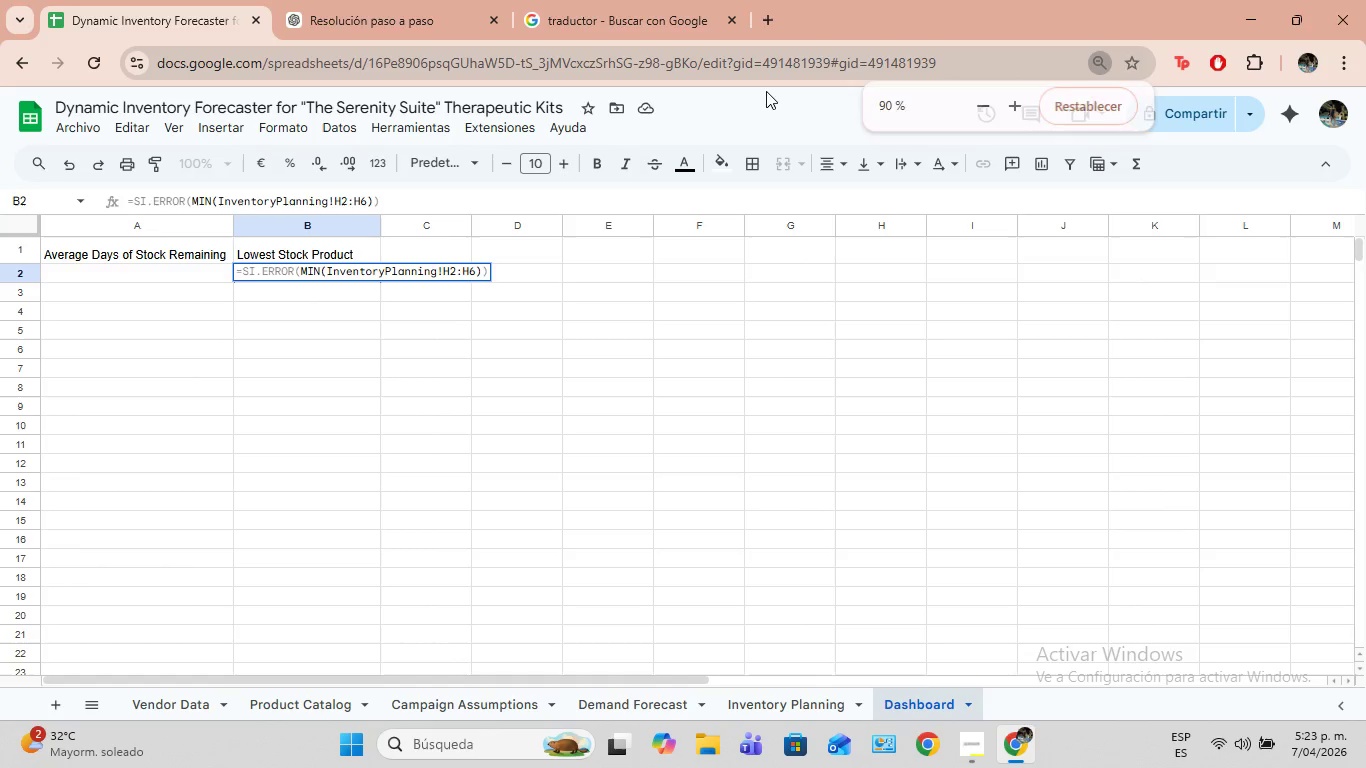 
double_click([1342, 73])
 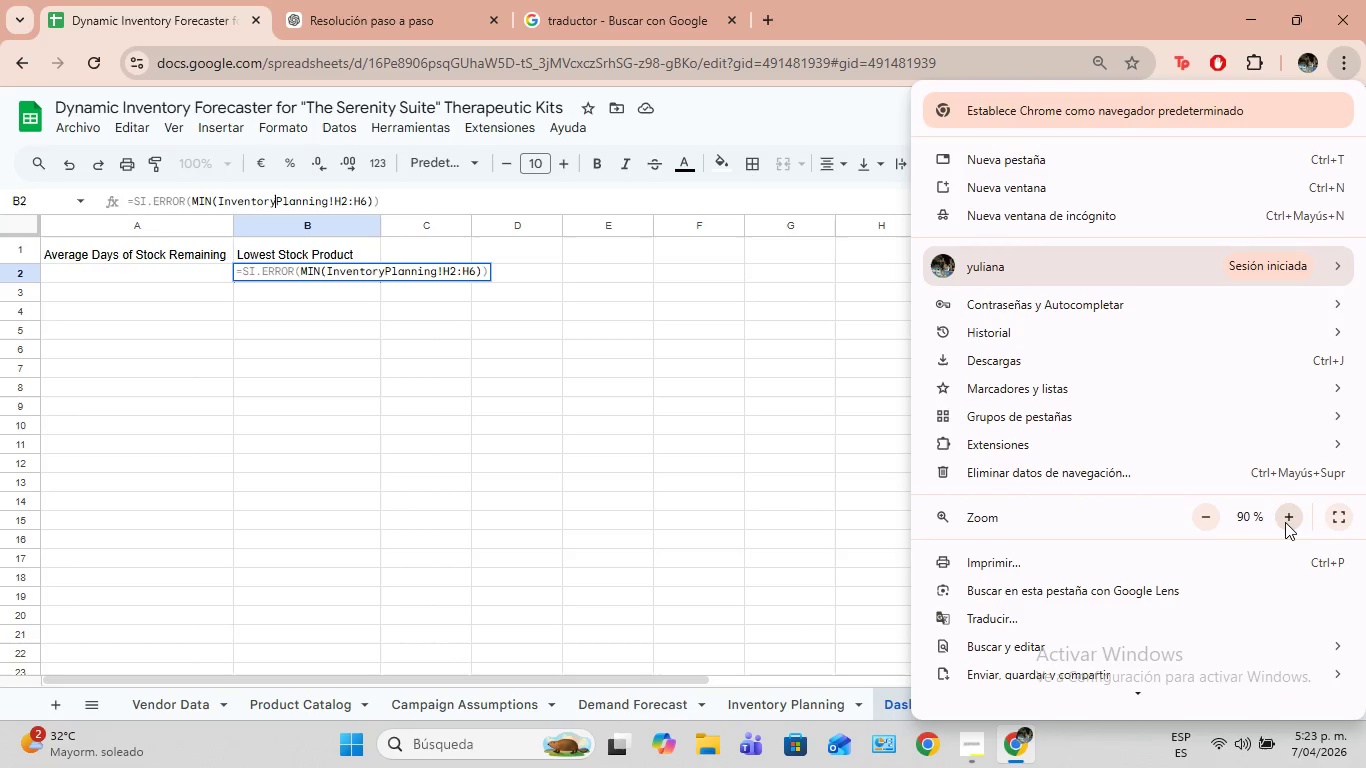 
double_click([1283, 522])
 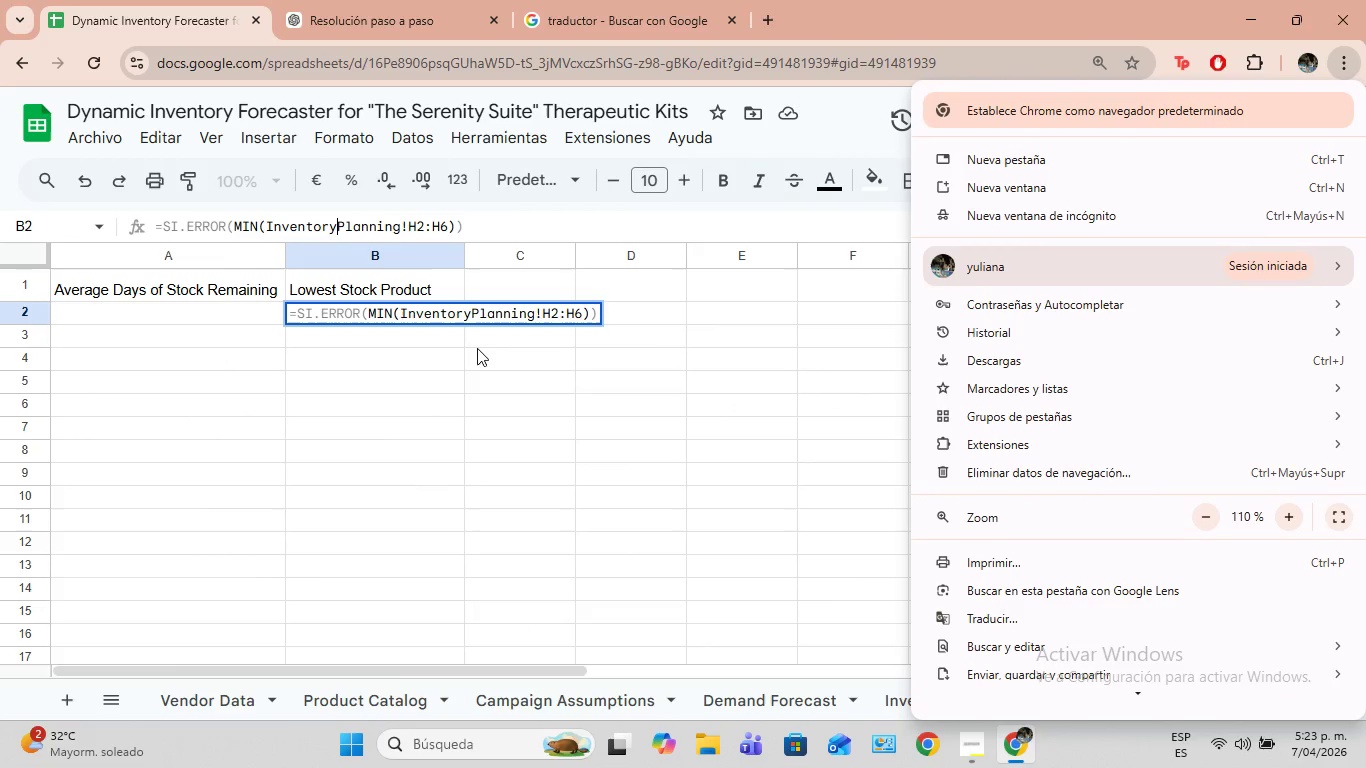 
left_click([475, 347])
 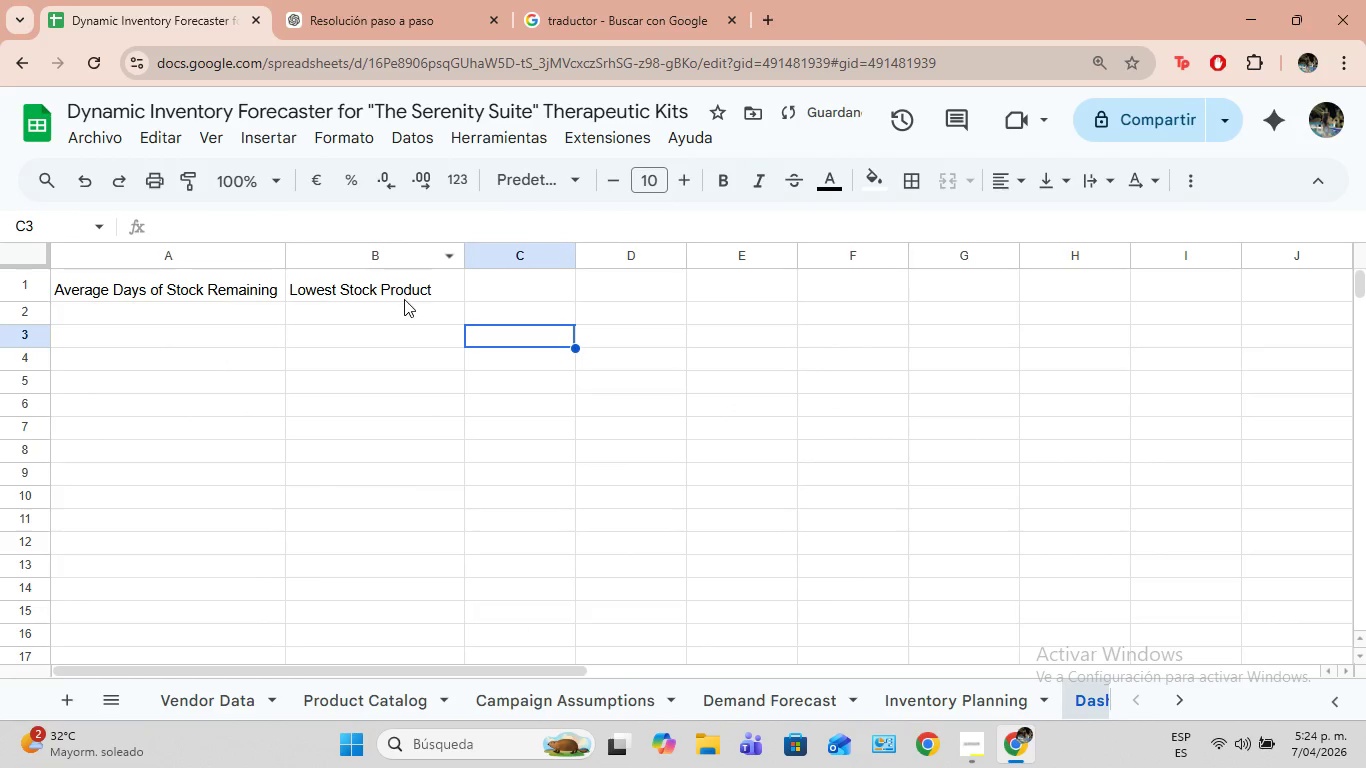 
double_click([402, 307])
 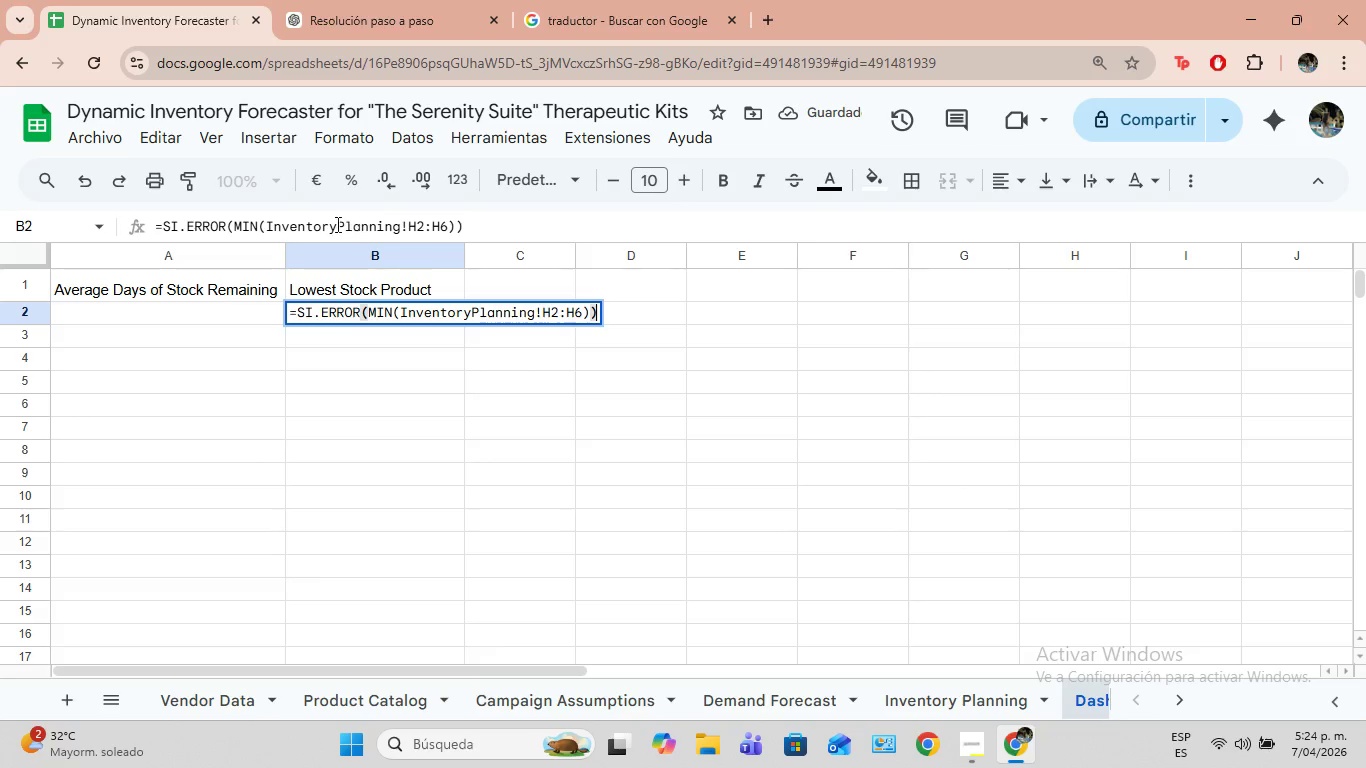 
left_click([338, 222])
 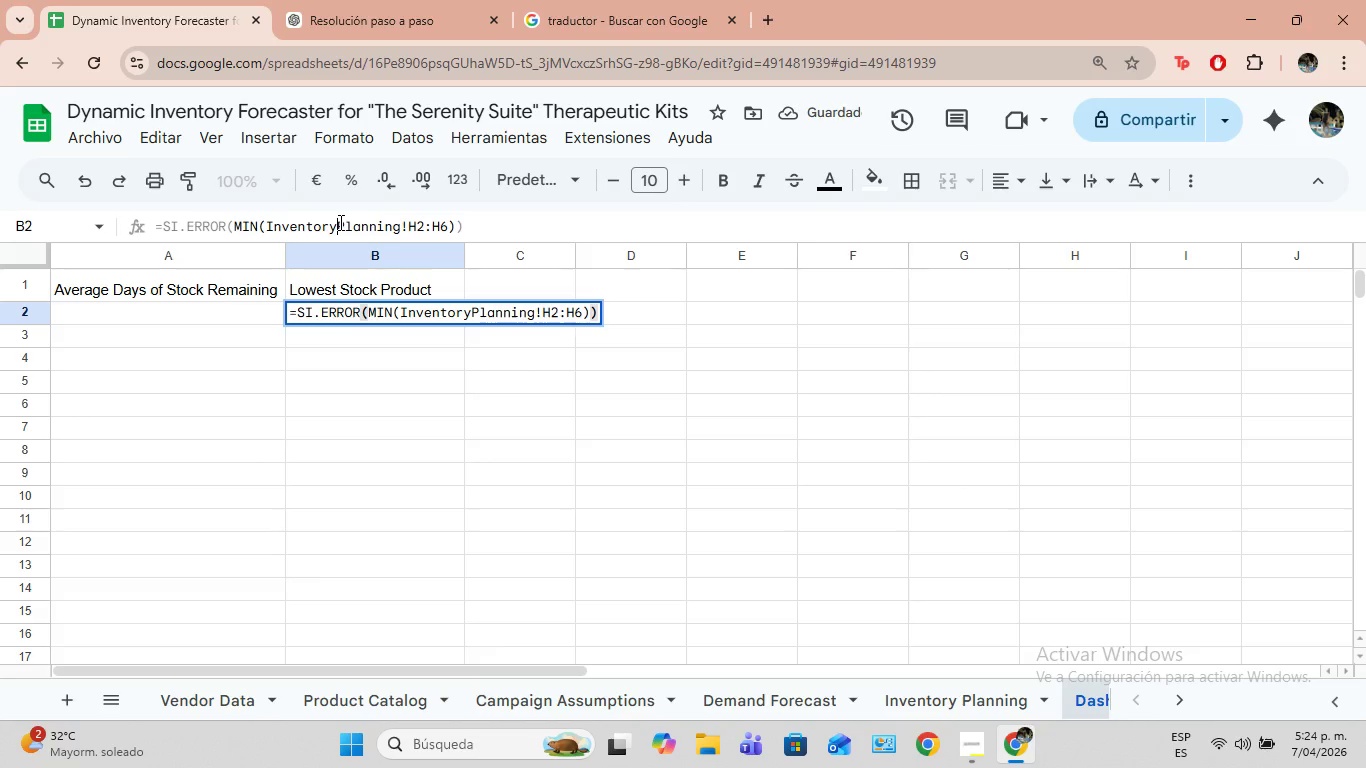 
key(Shift+ShiftLeft)
 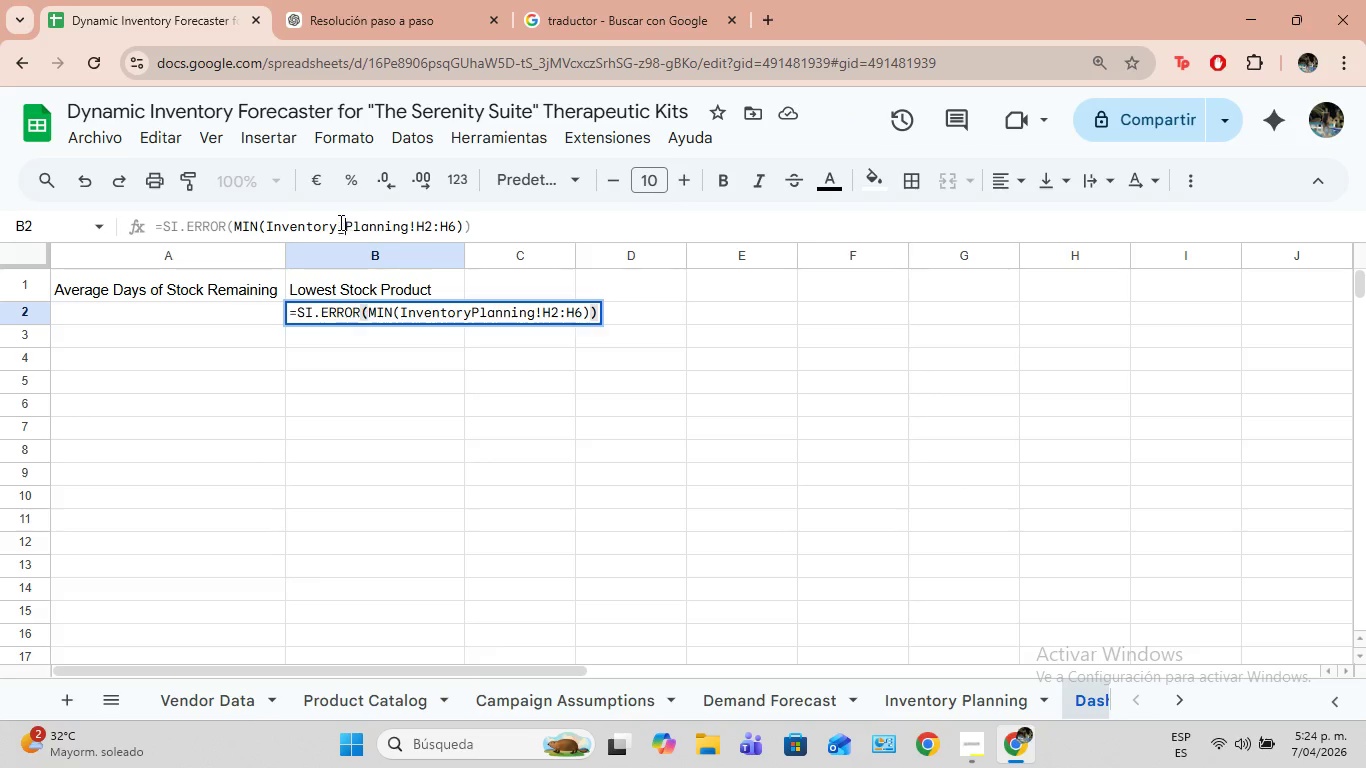 
key(Shift+Minus)
 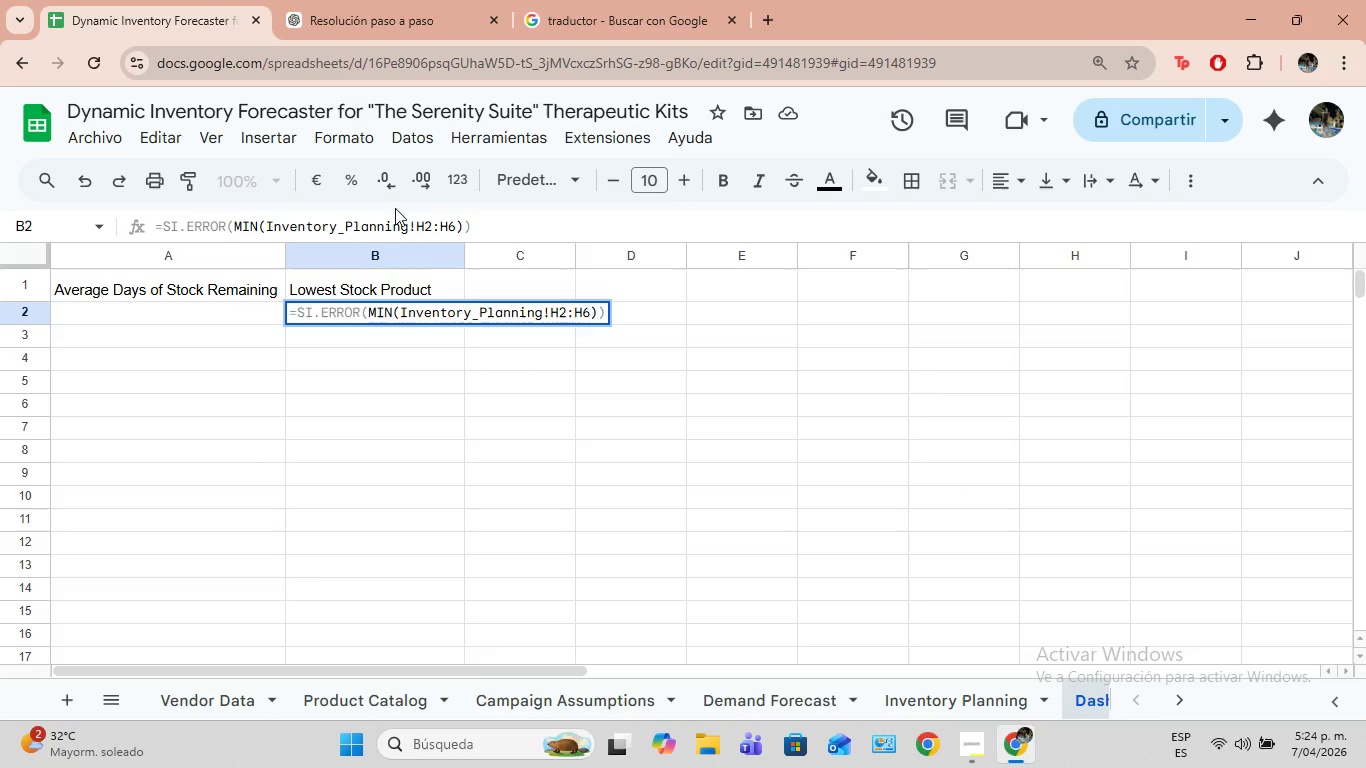 
left_click([499, 229])
 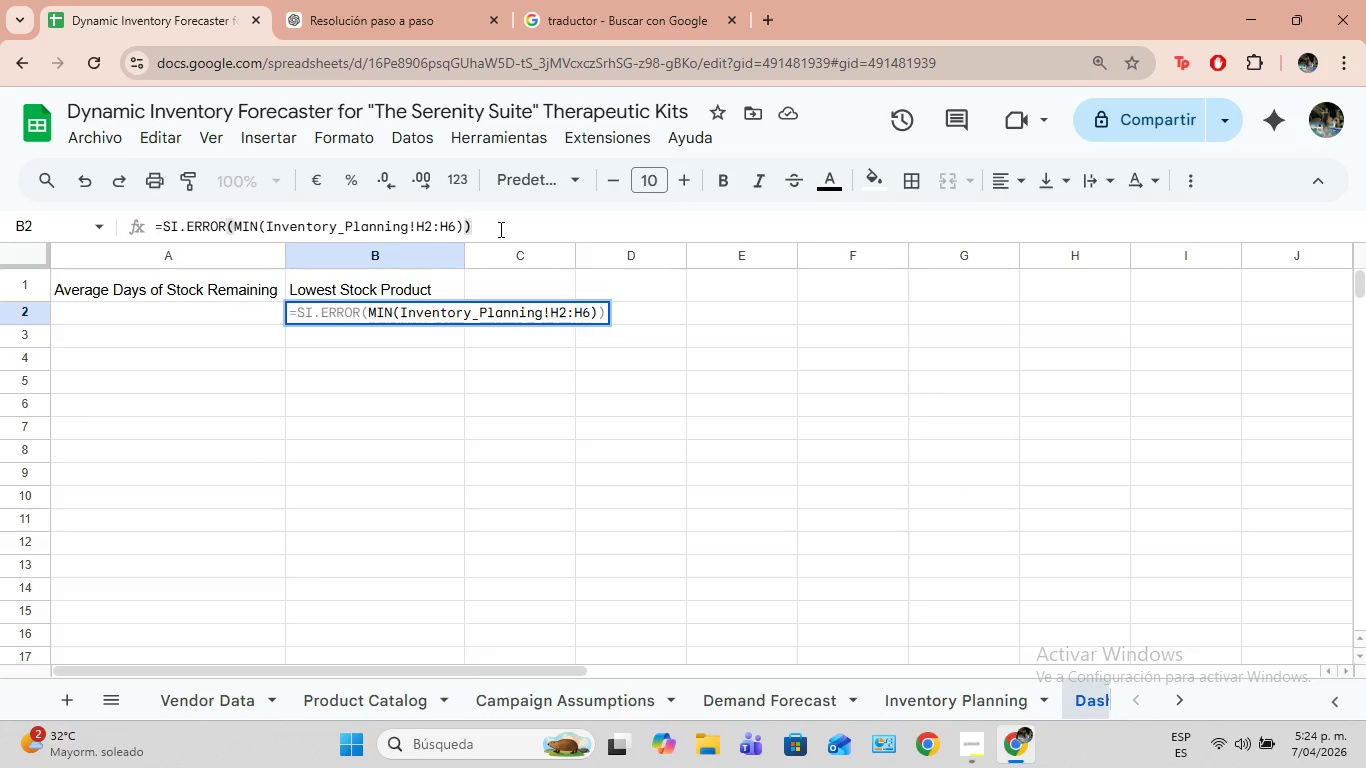 
key(Enter)
 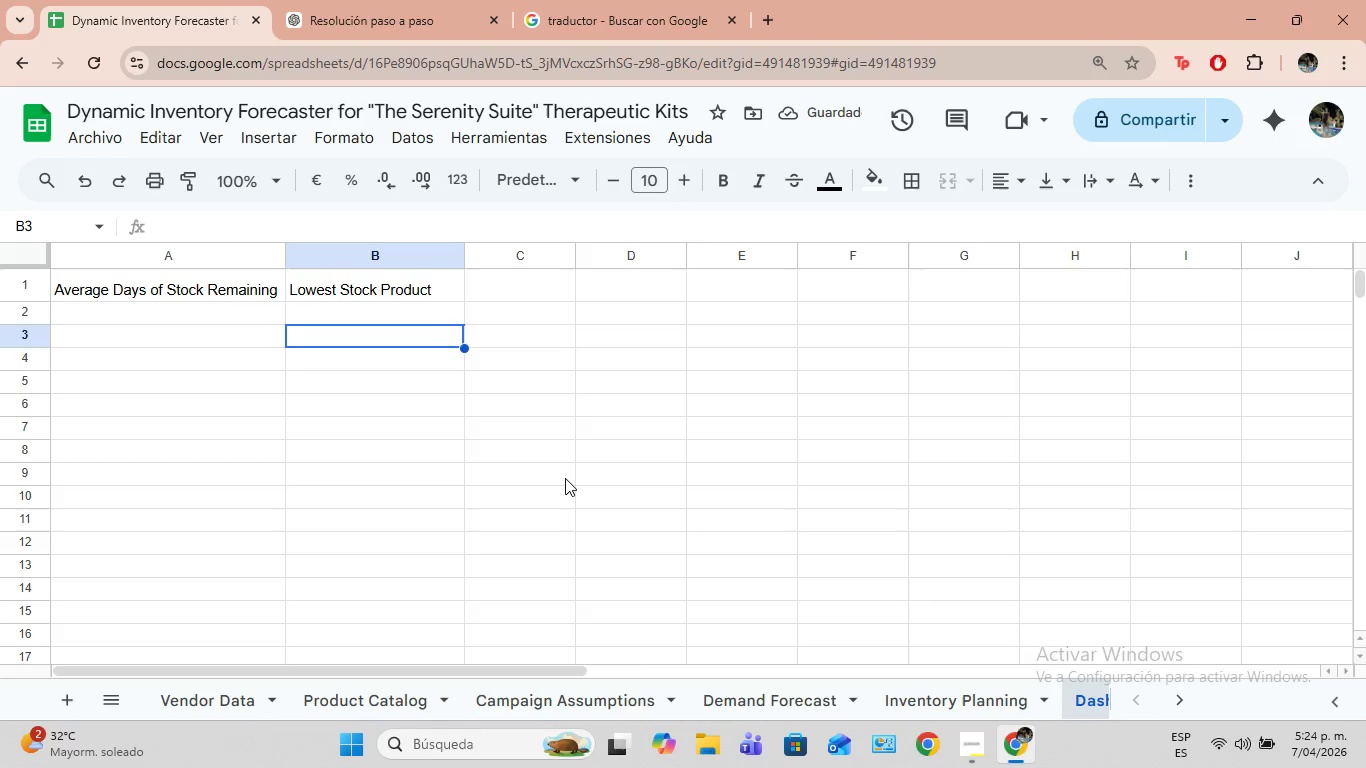 
wait(6.62)
 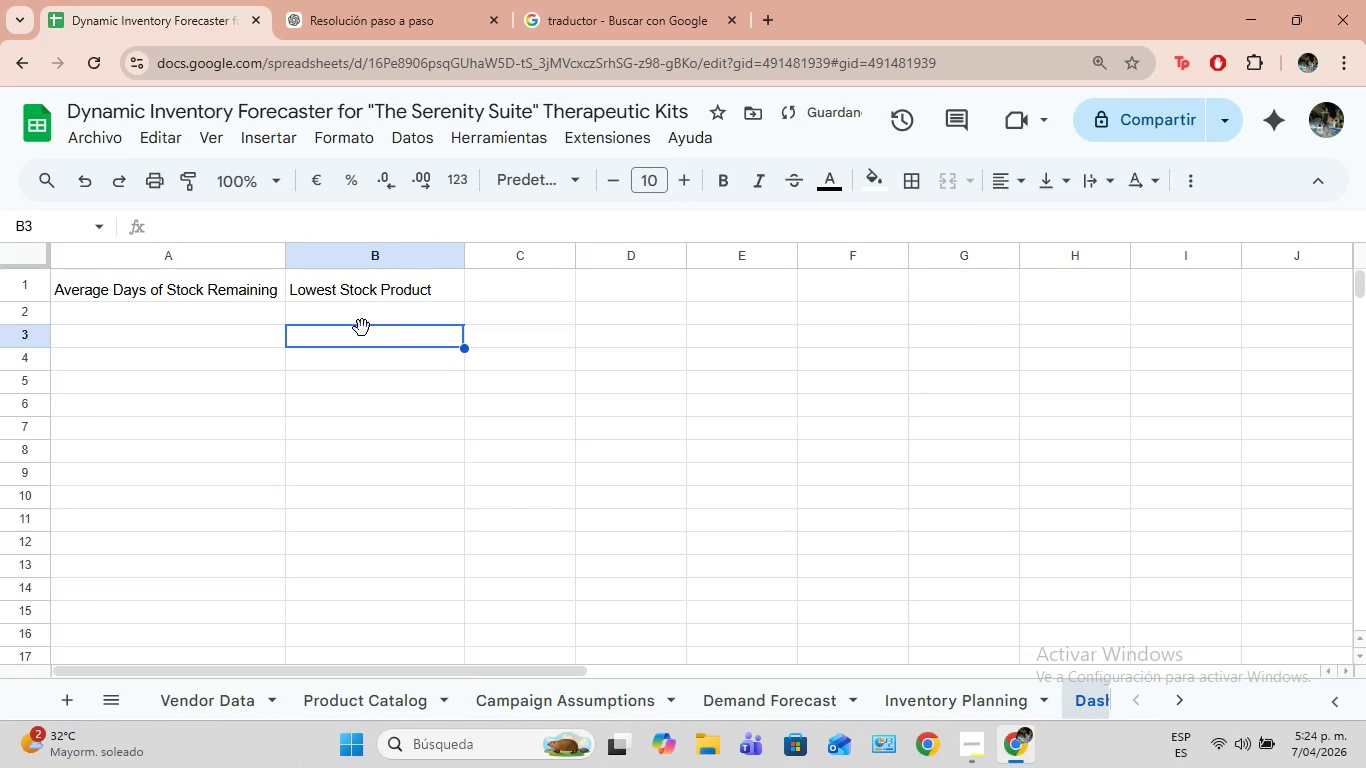 
left_click_drag(start_coordinate=[88, 275], to_coordinate=[369, 309])
 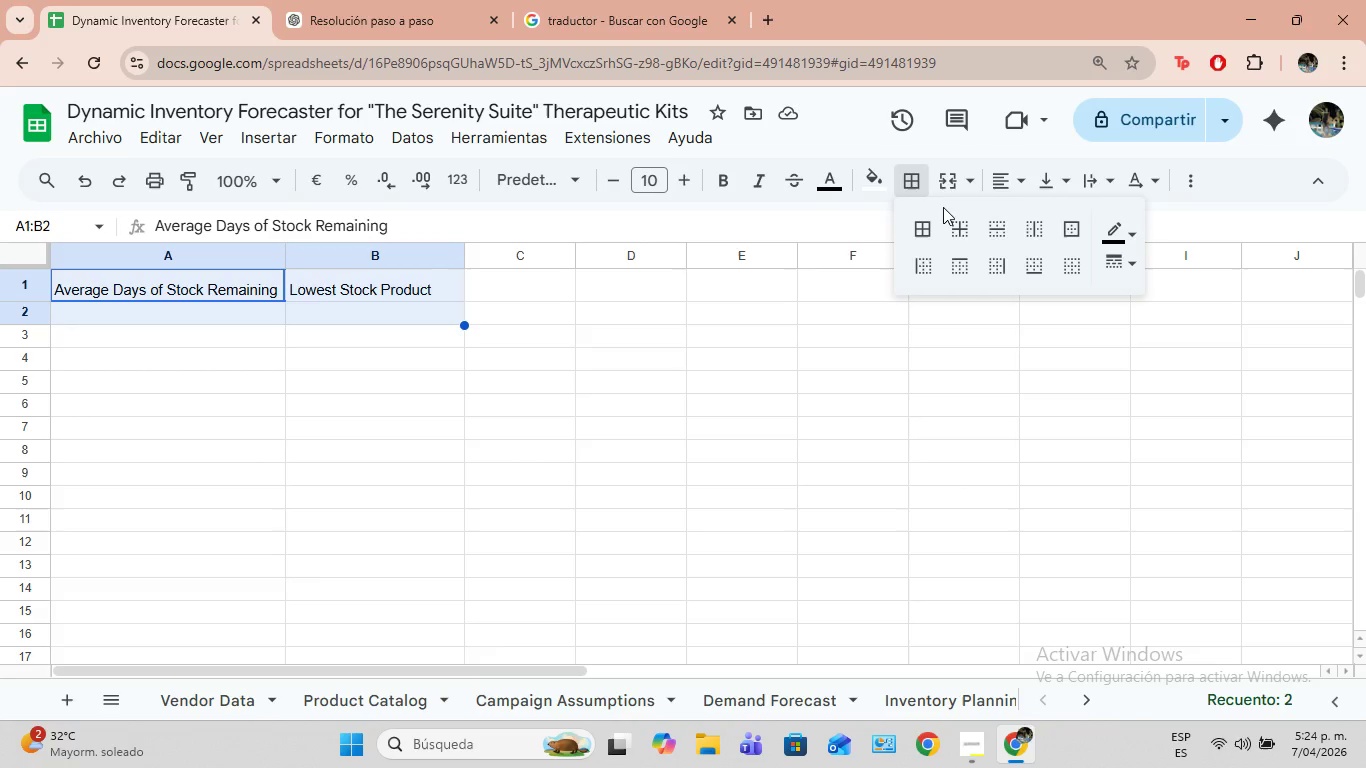 
left_click([912, 224])
 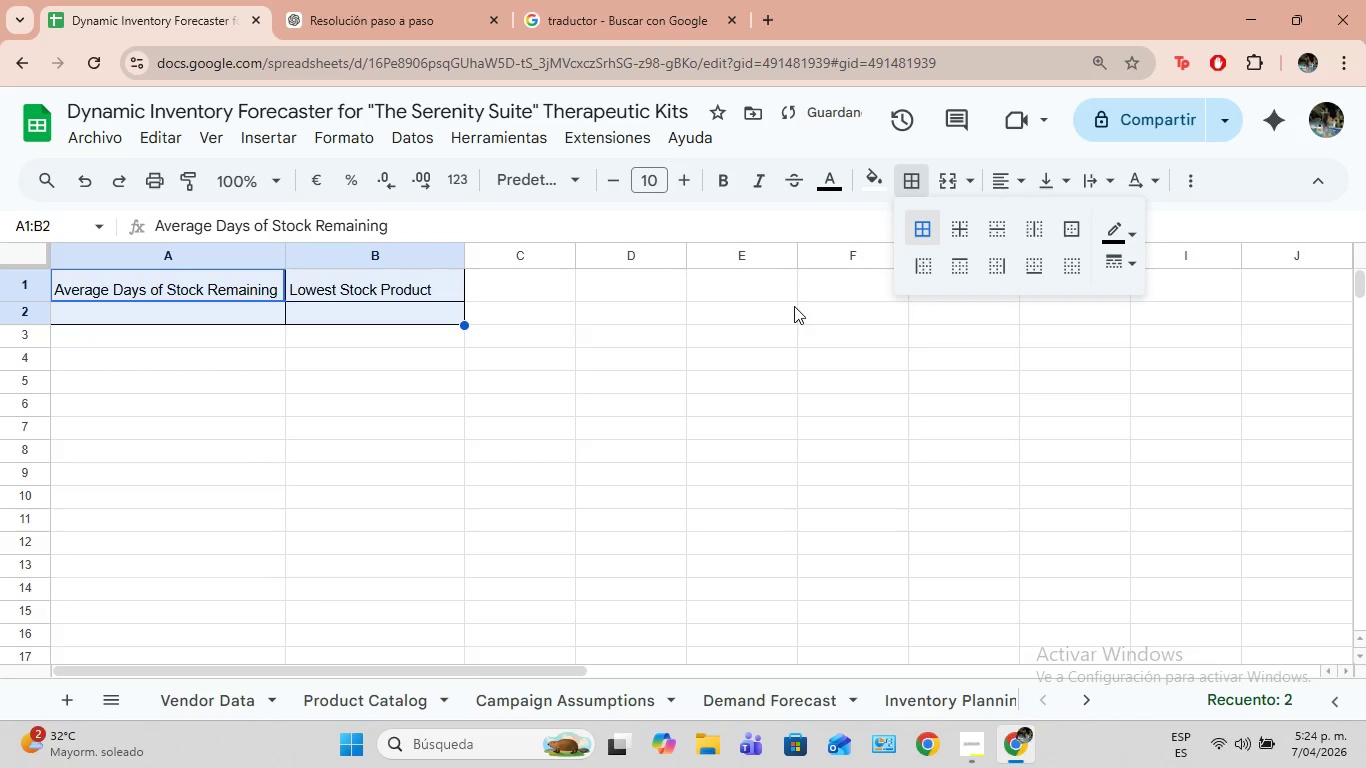 
left_click([794, 306])
 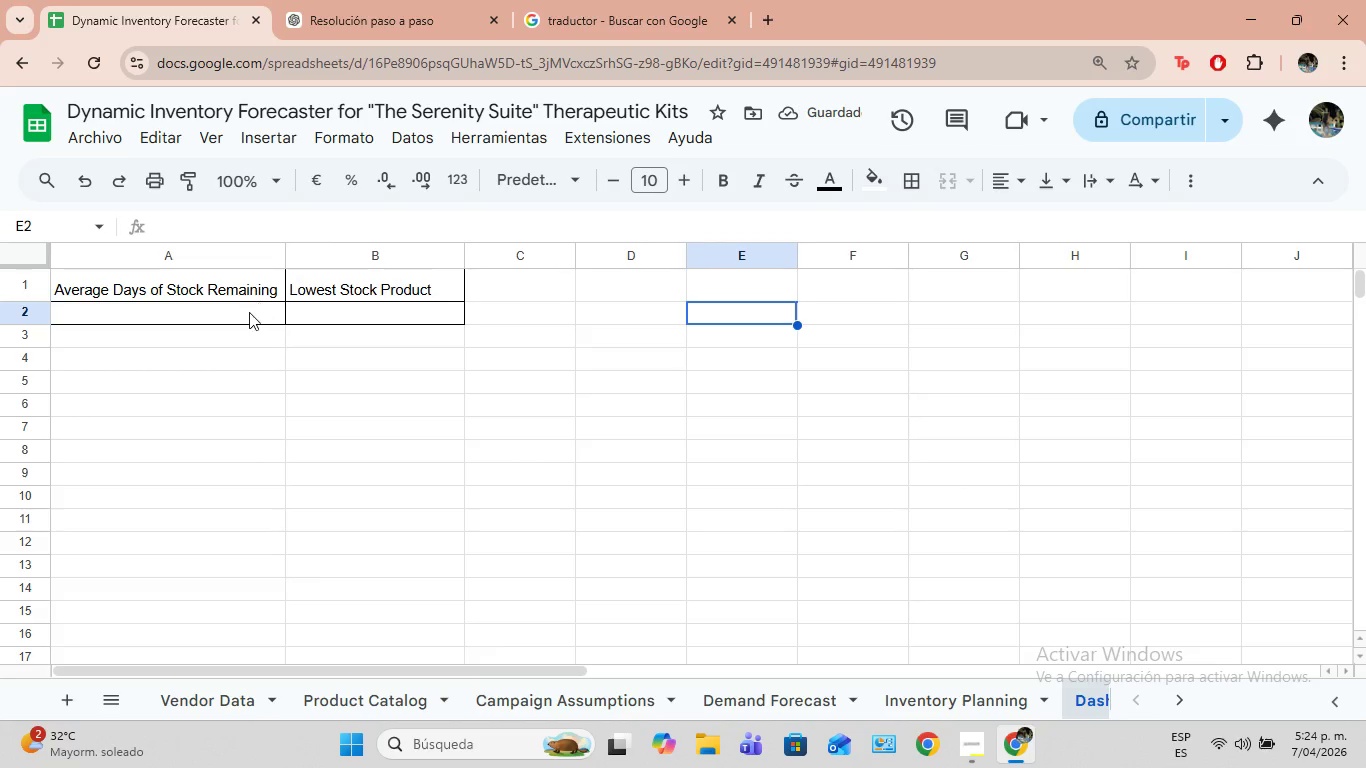 
double_click([248, 313])
 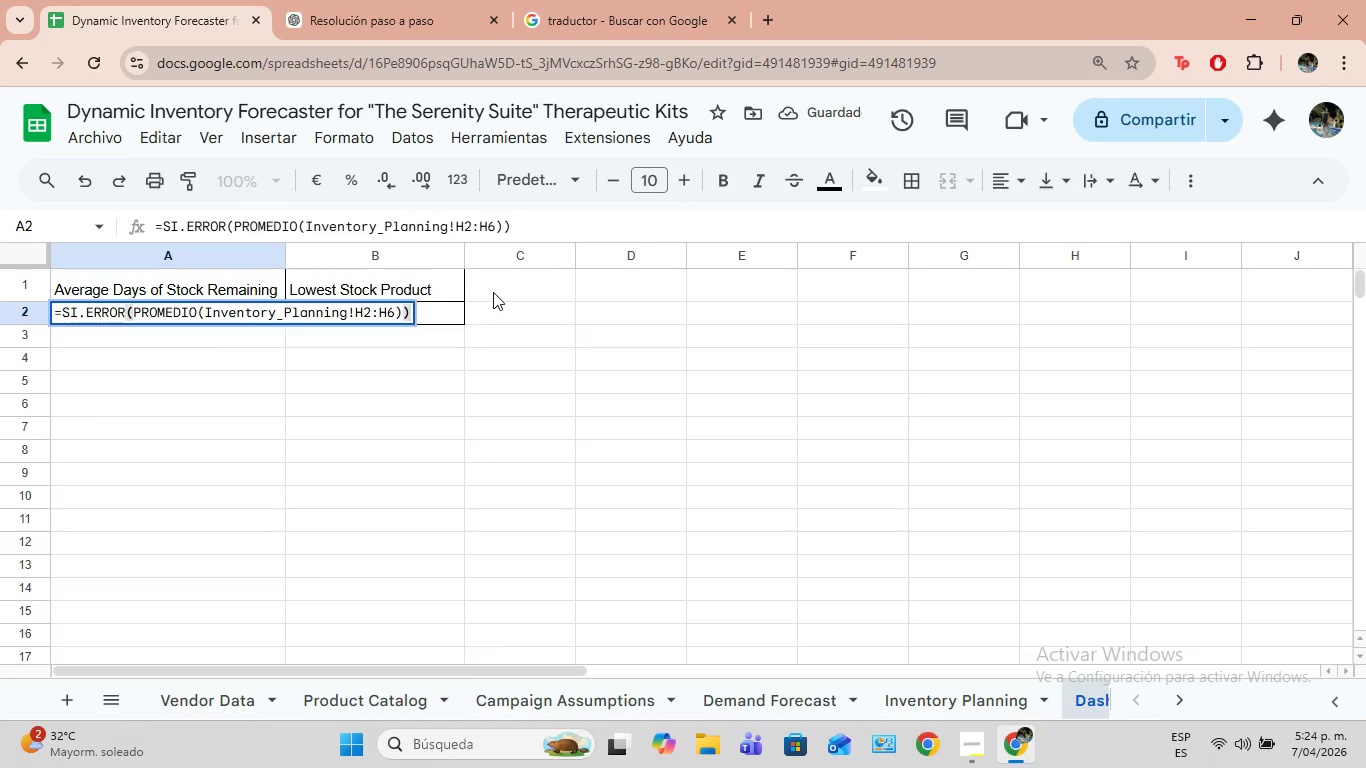 
left_click([517, 279])
 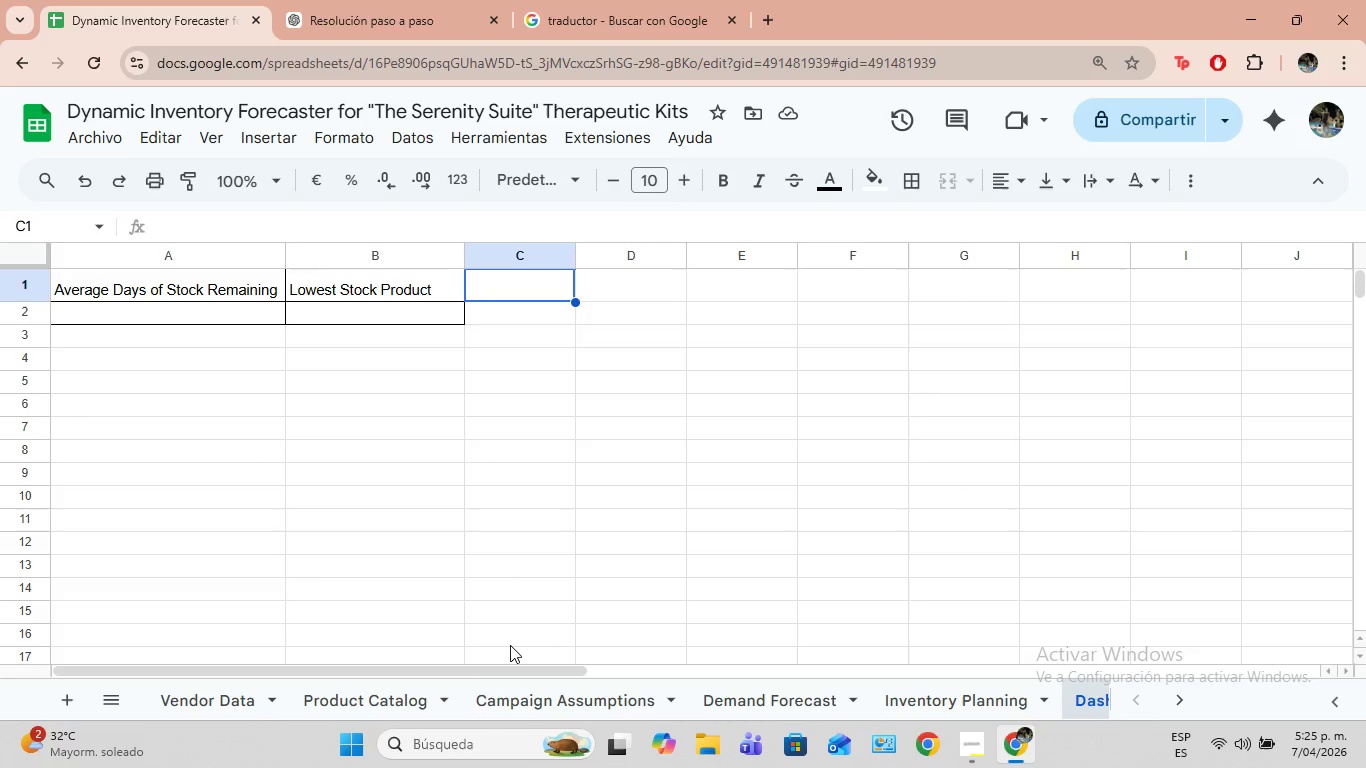 
wait(57.22)
 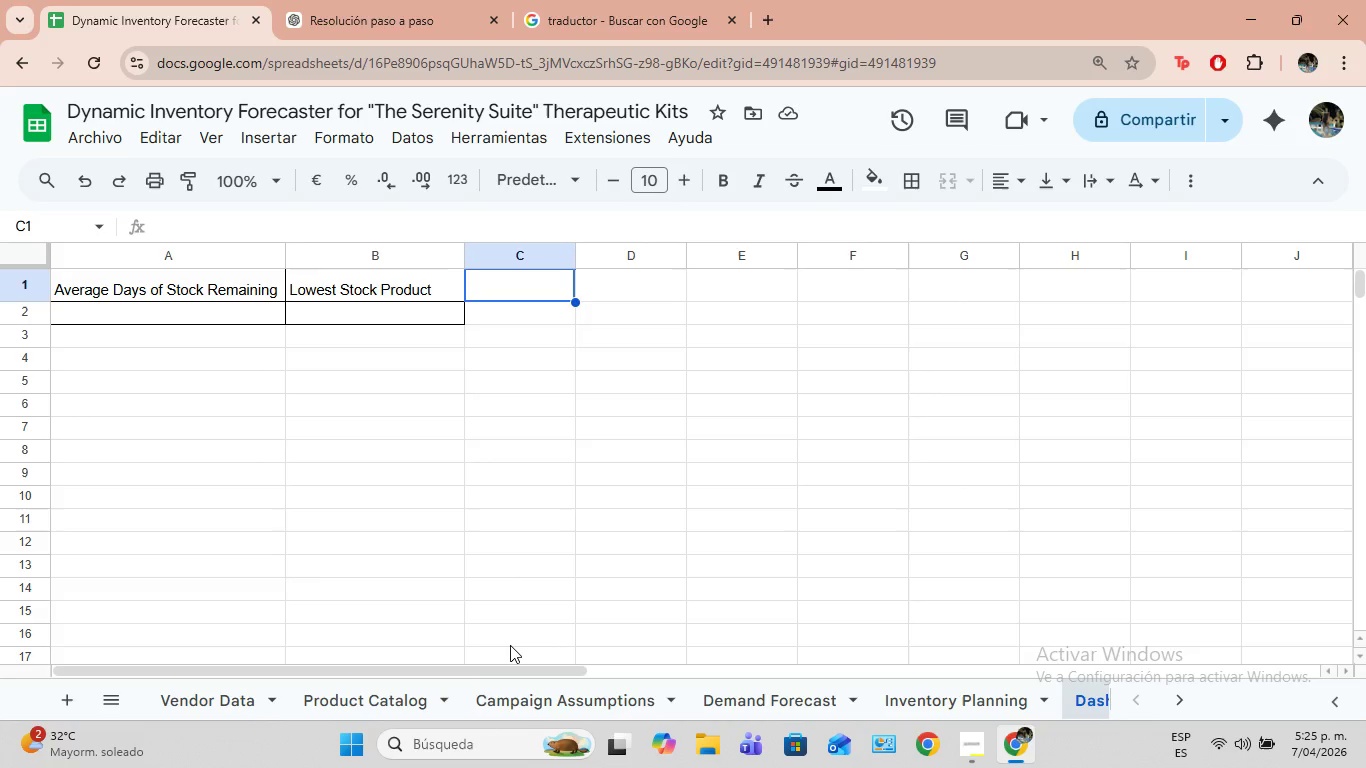 
left_click([563, 475])
 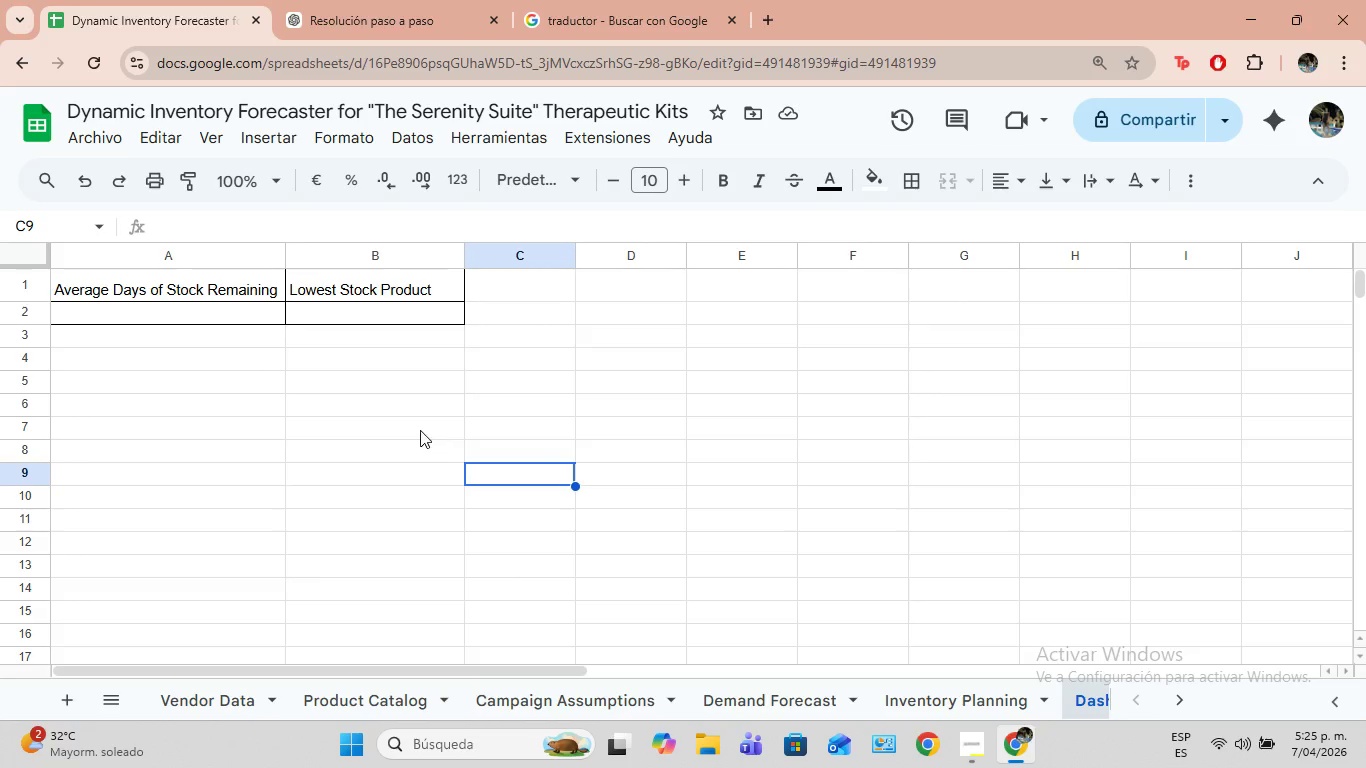 
left_click([420, 430])
 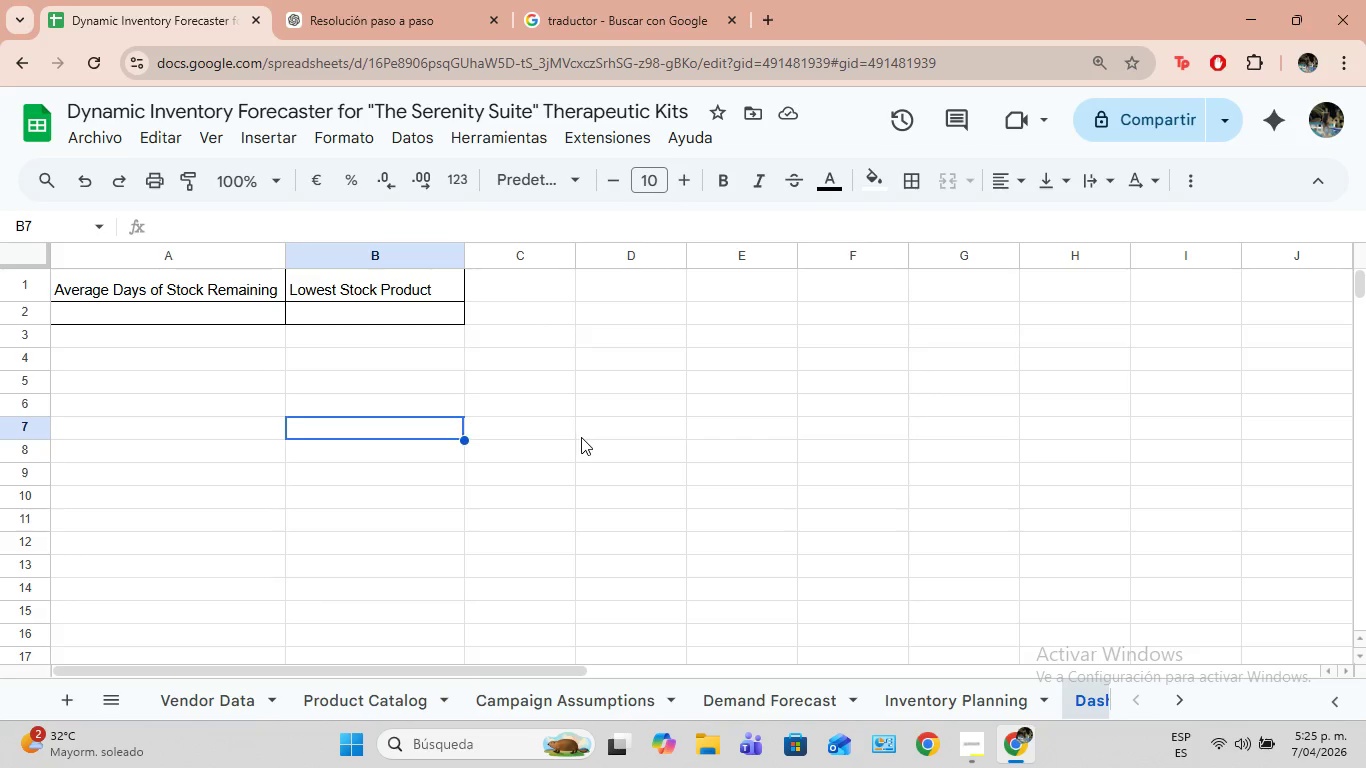 
wait(26.39)
 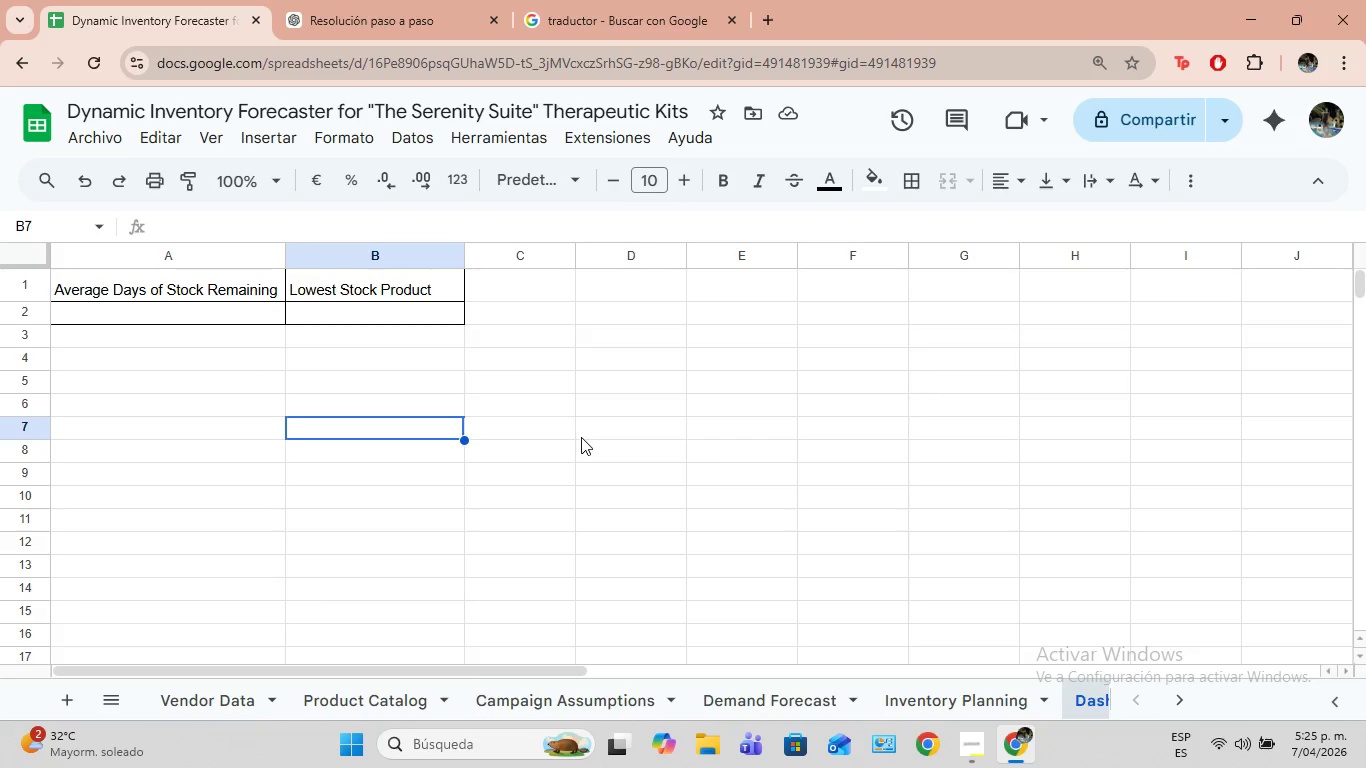 
left_click([172, 368])
 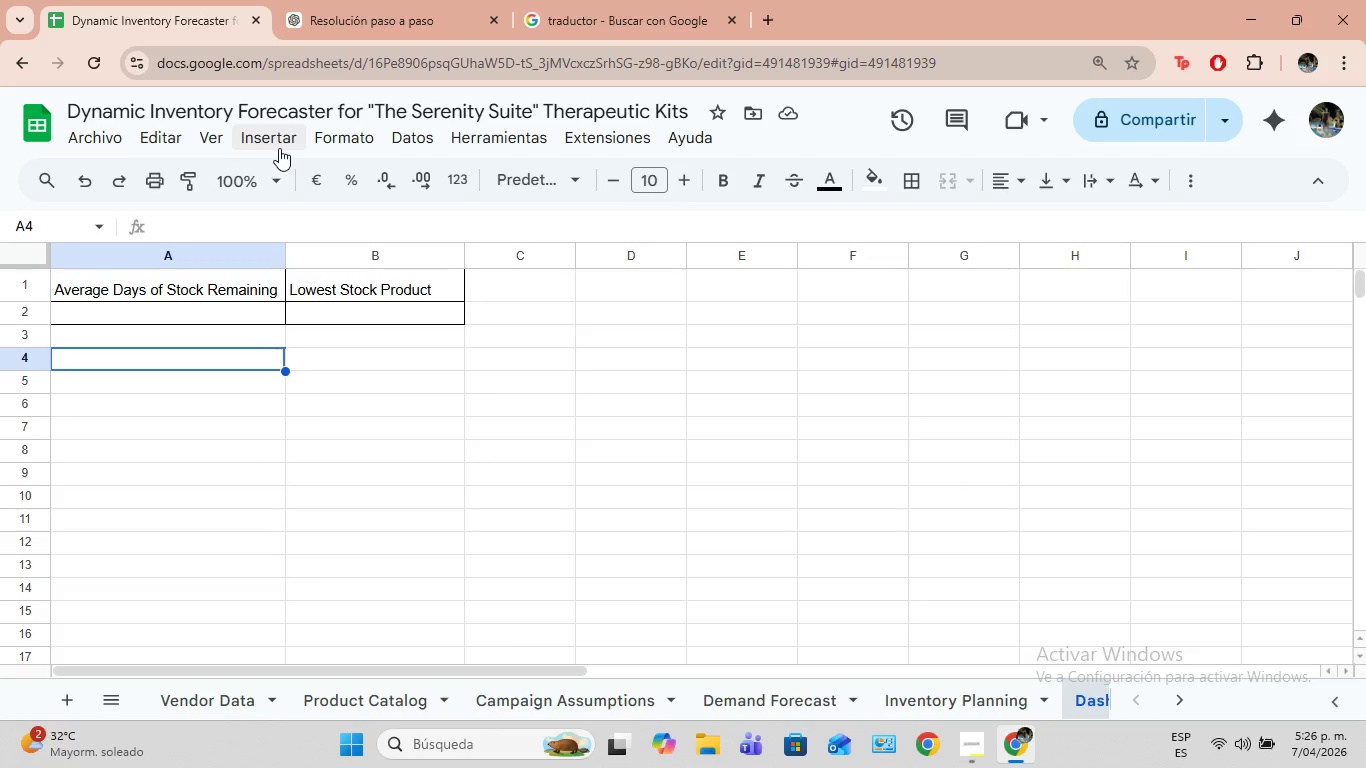 
wait(19.17)
 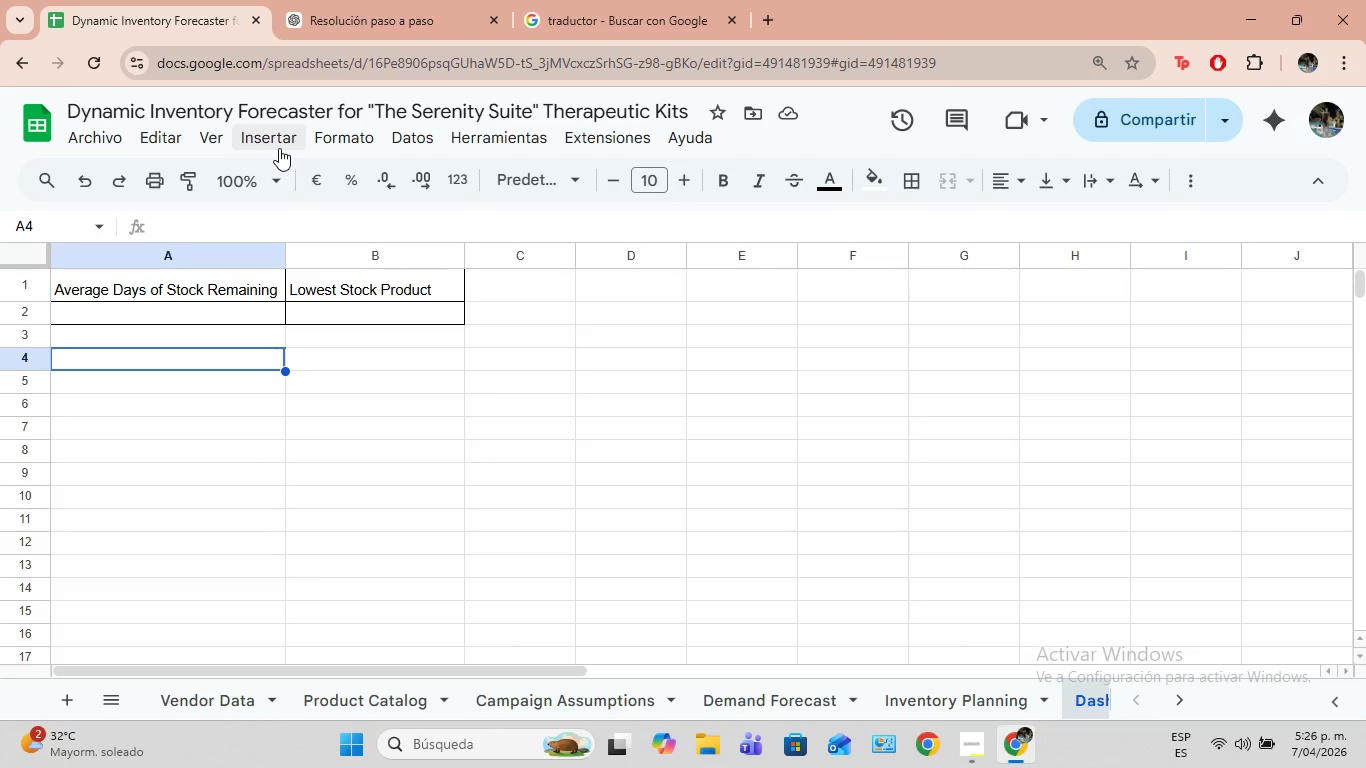 
left_click([277, 139])
 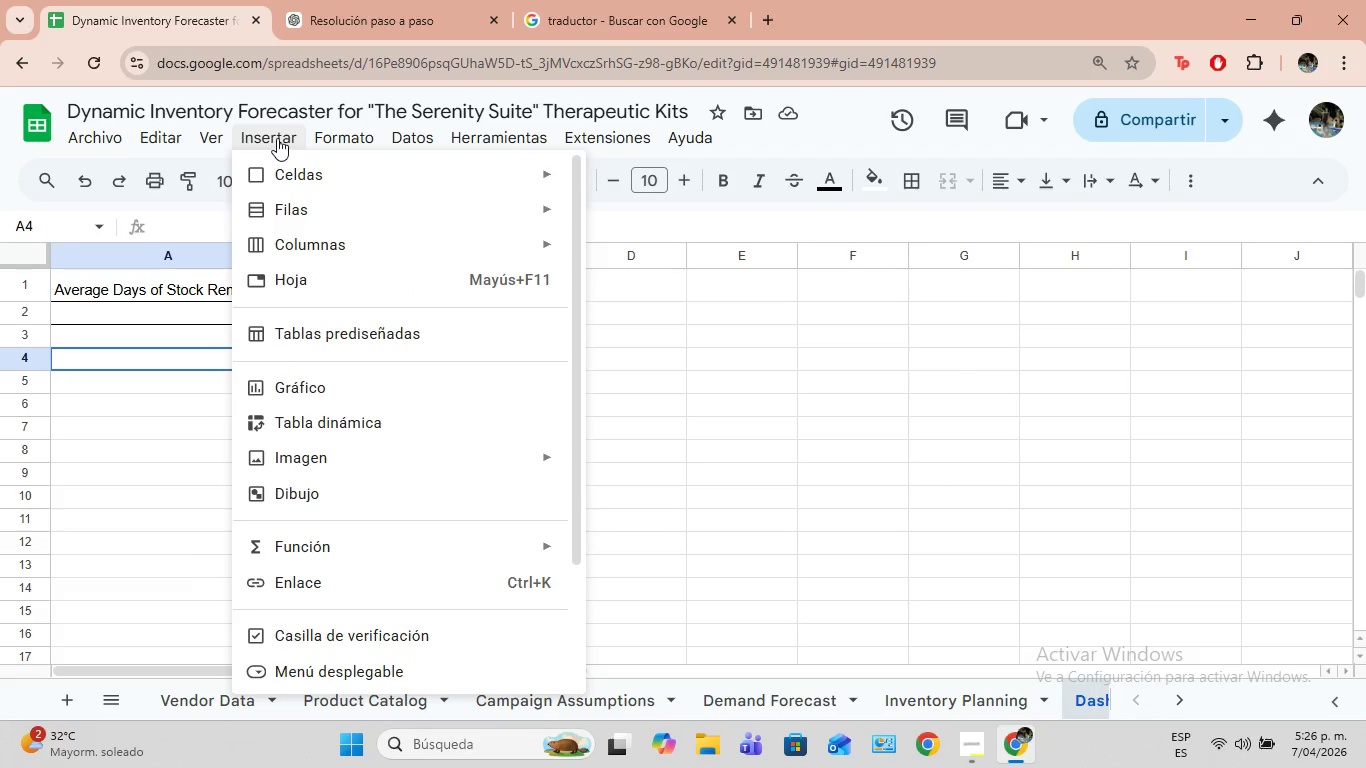 
mouse_move([308, 142])
 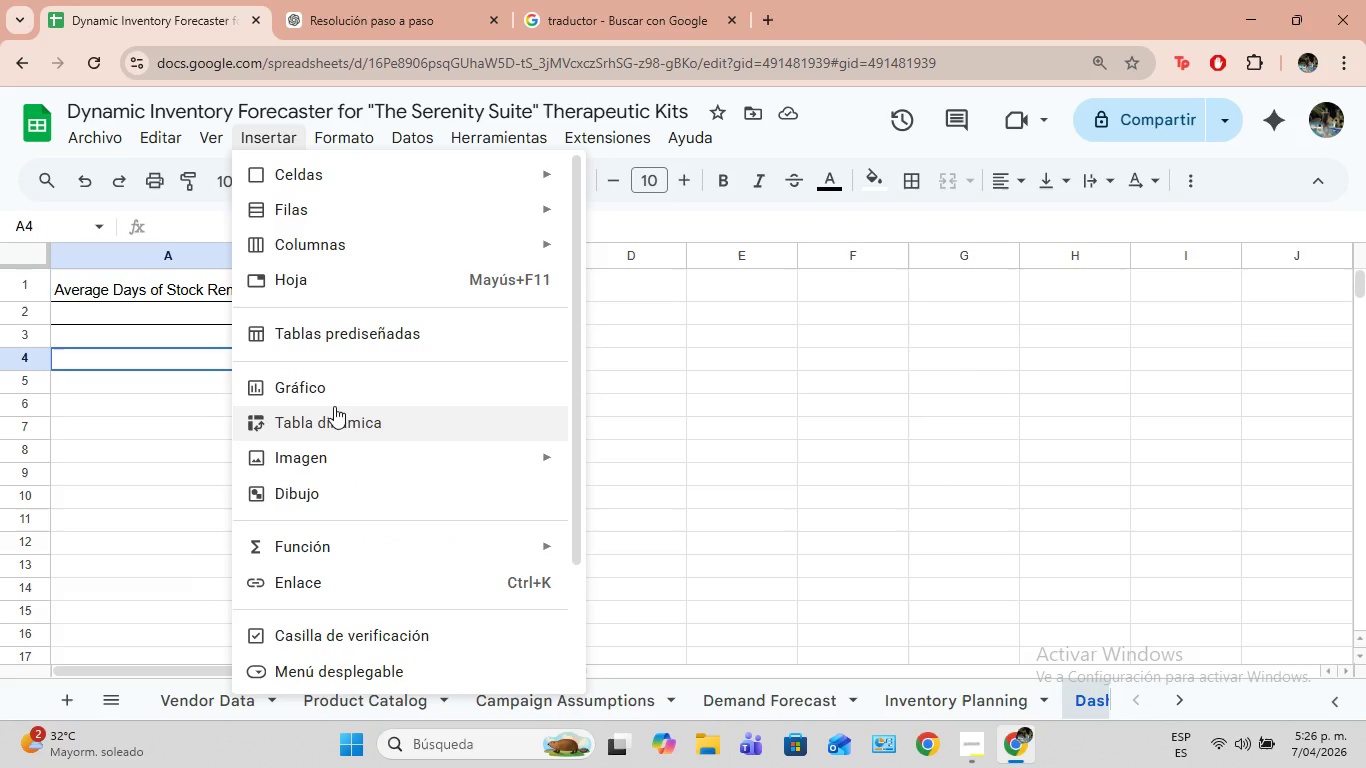 
left_click([377, 390])
 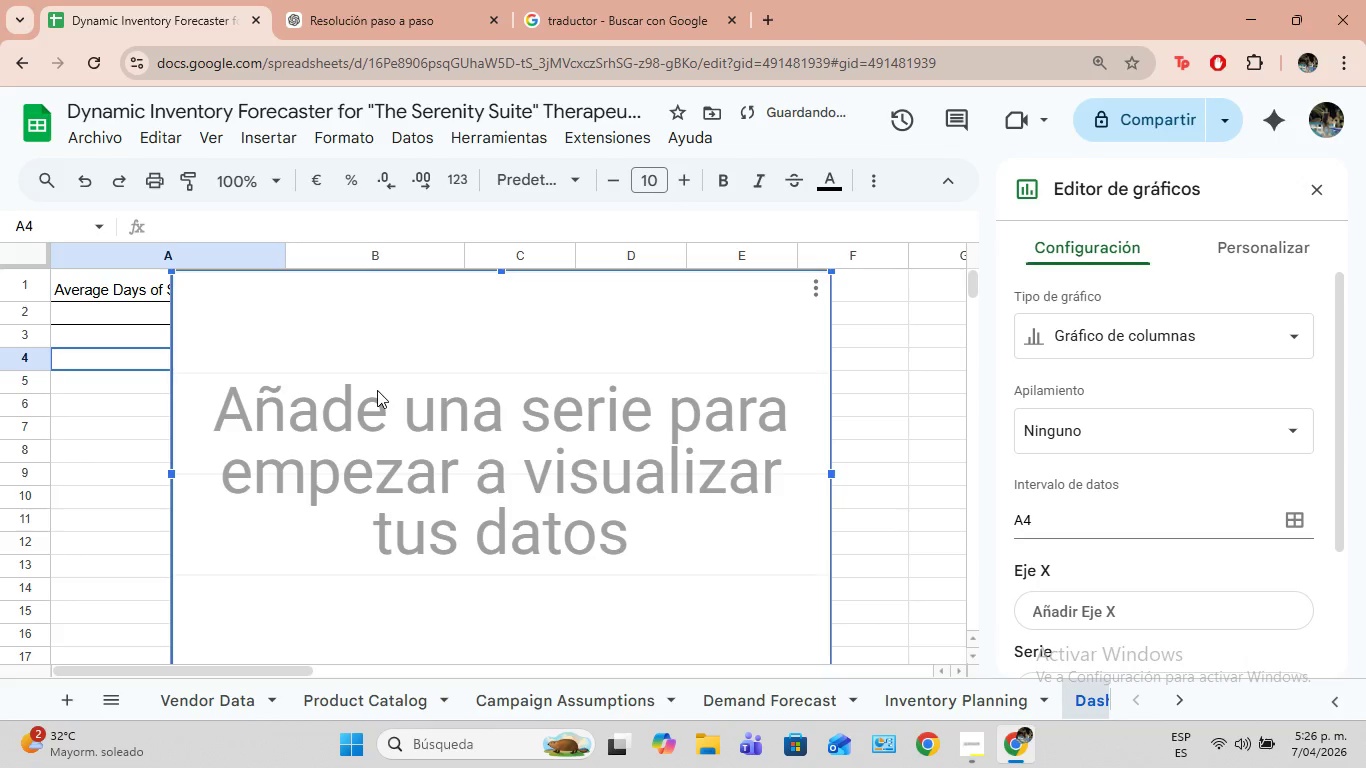 
wait(6.0)
 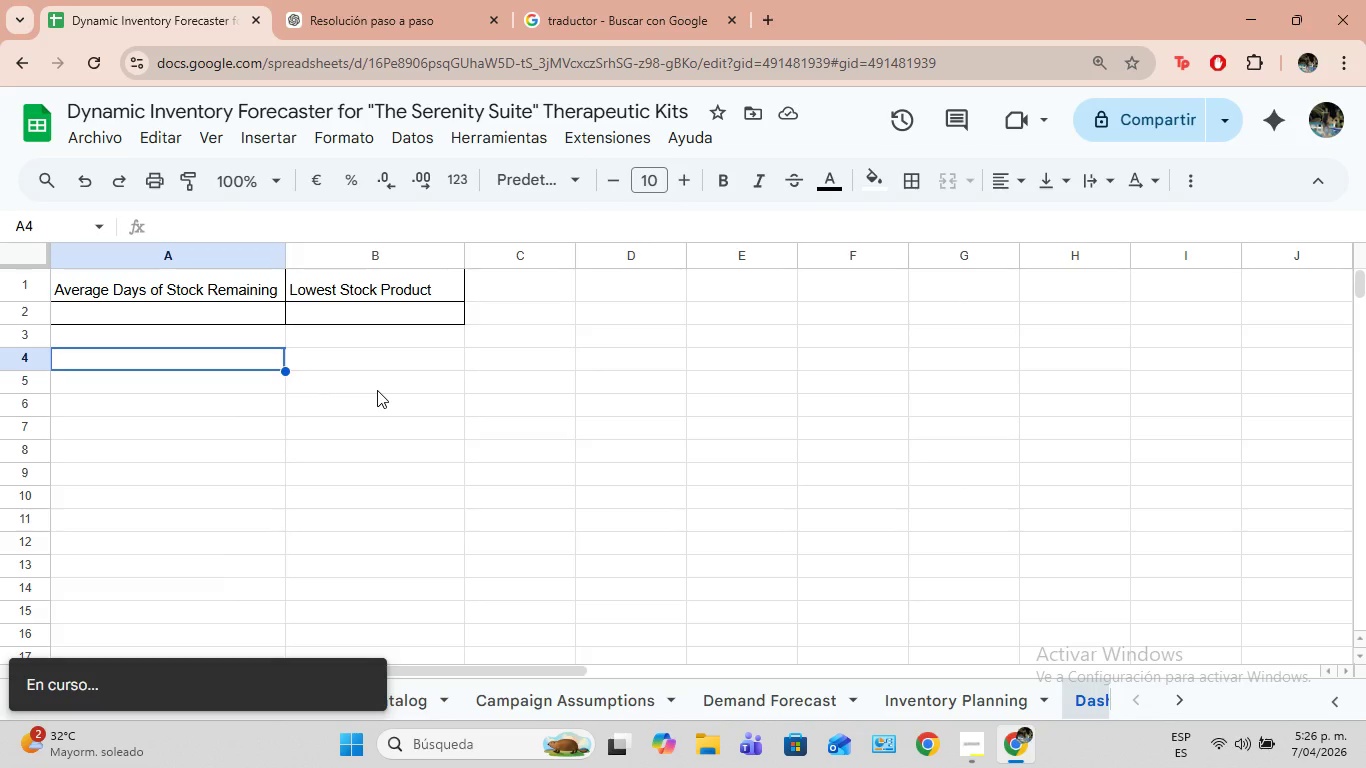 
left_click([1295, 349])
 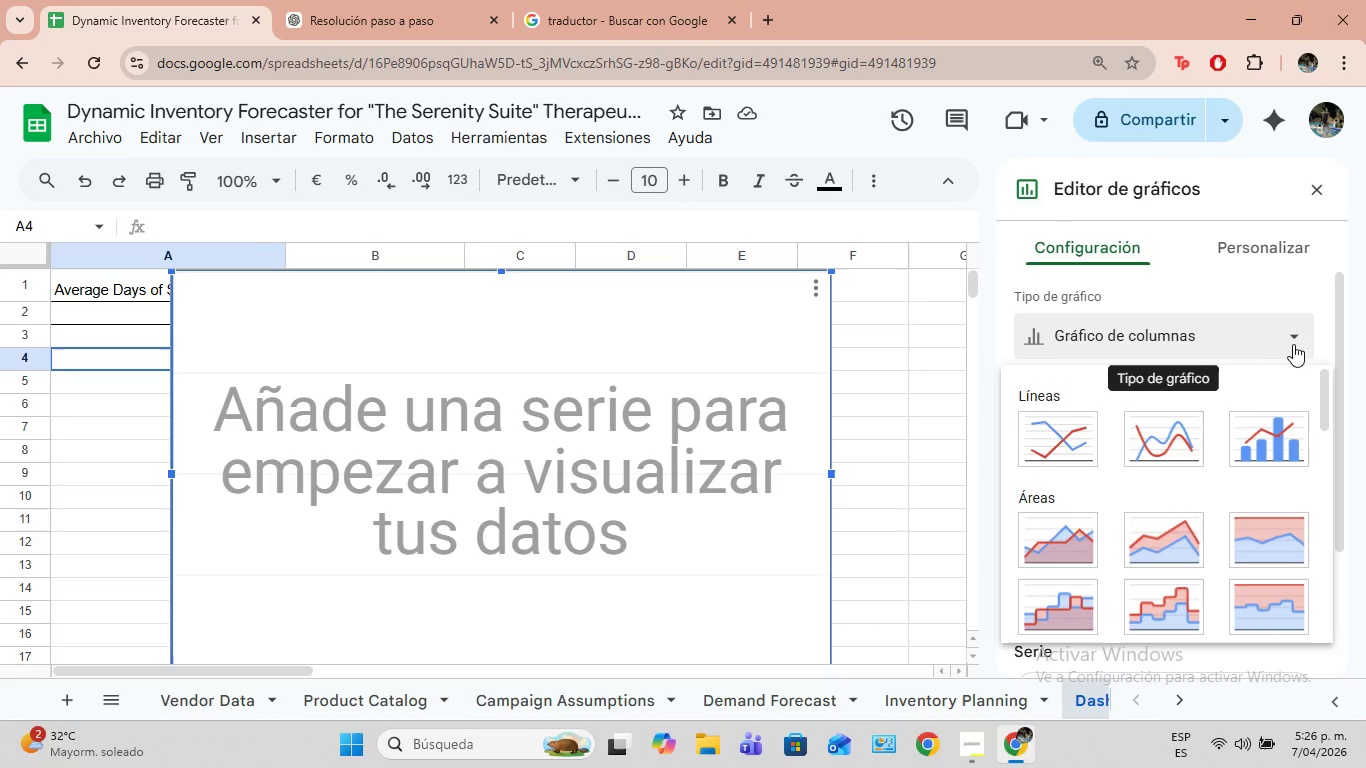 
left_click([1296, 338])
 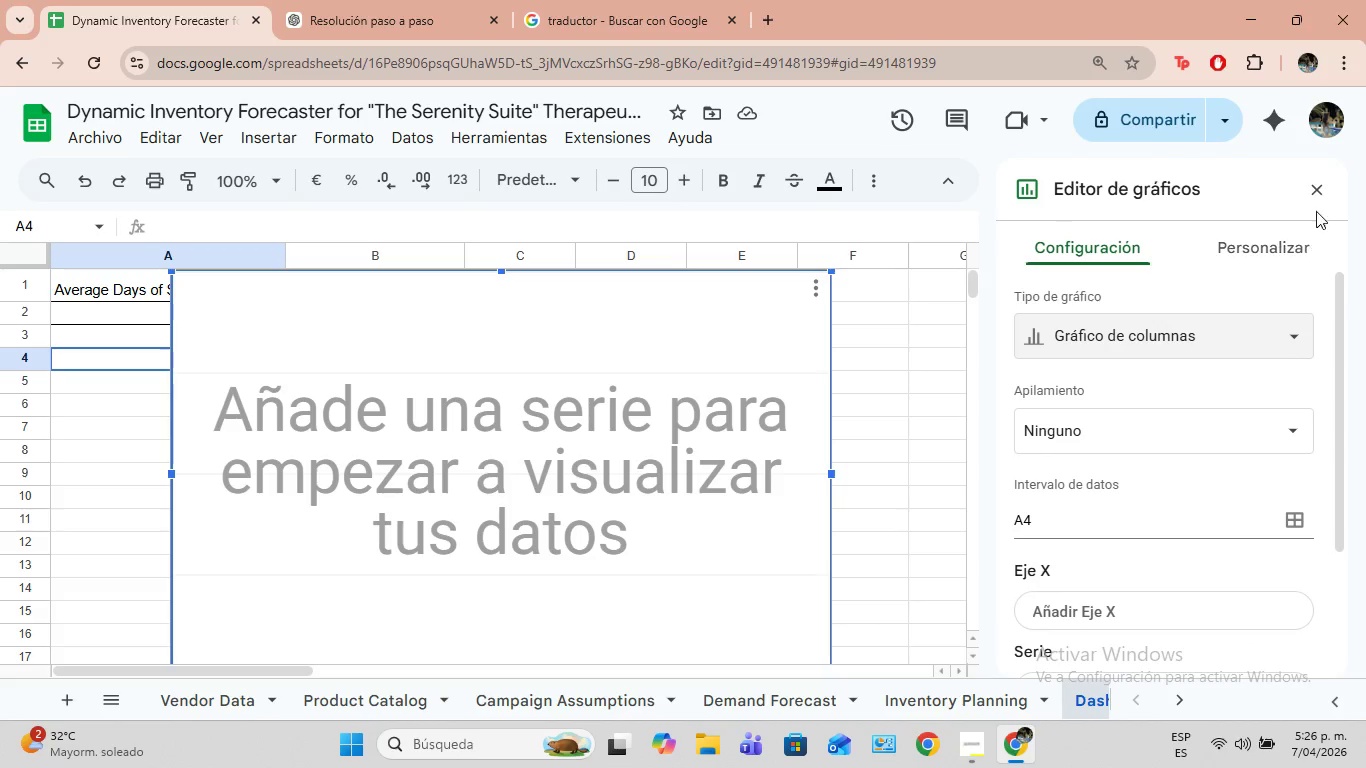 
left_click([1315, 186])
 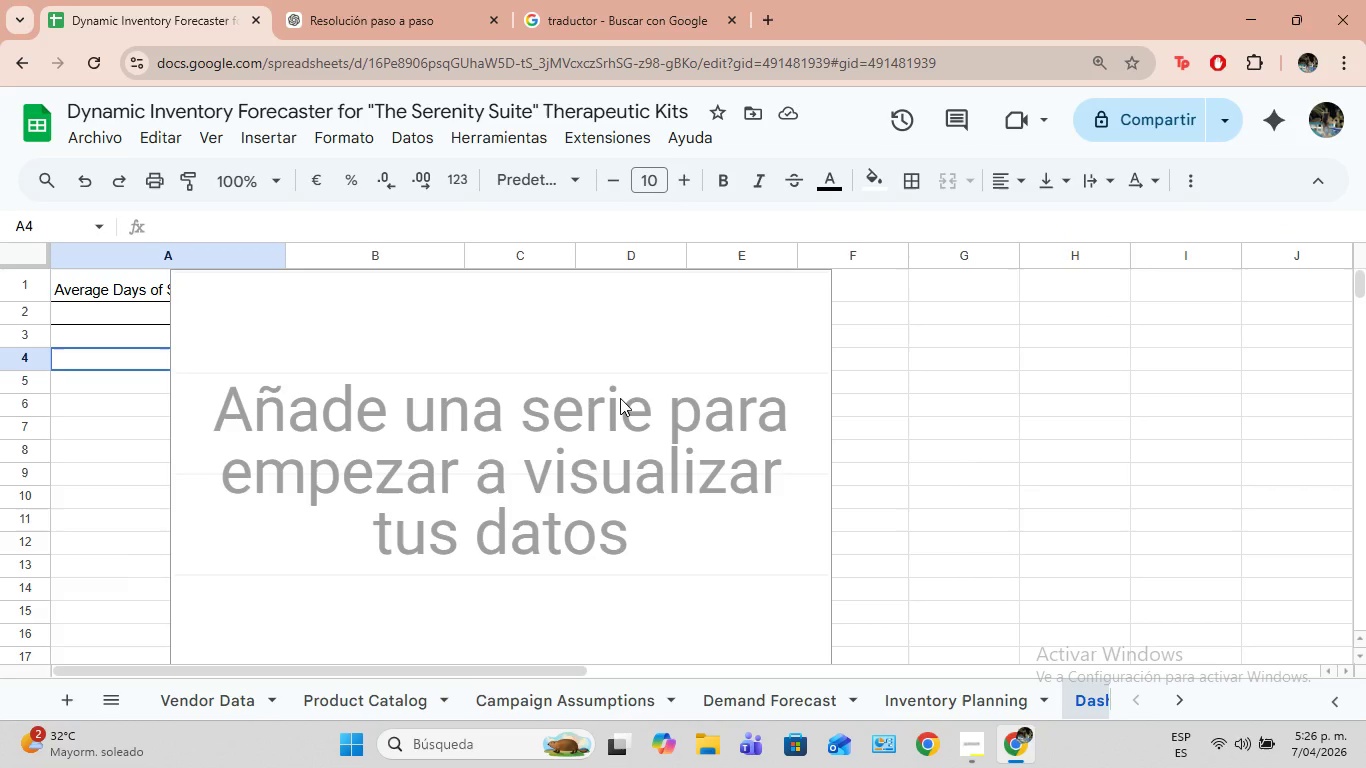 
left_click([620, 398])
 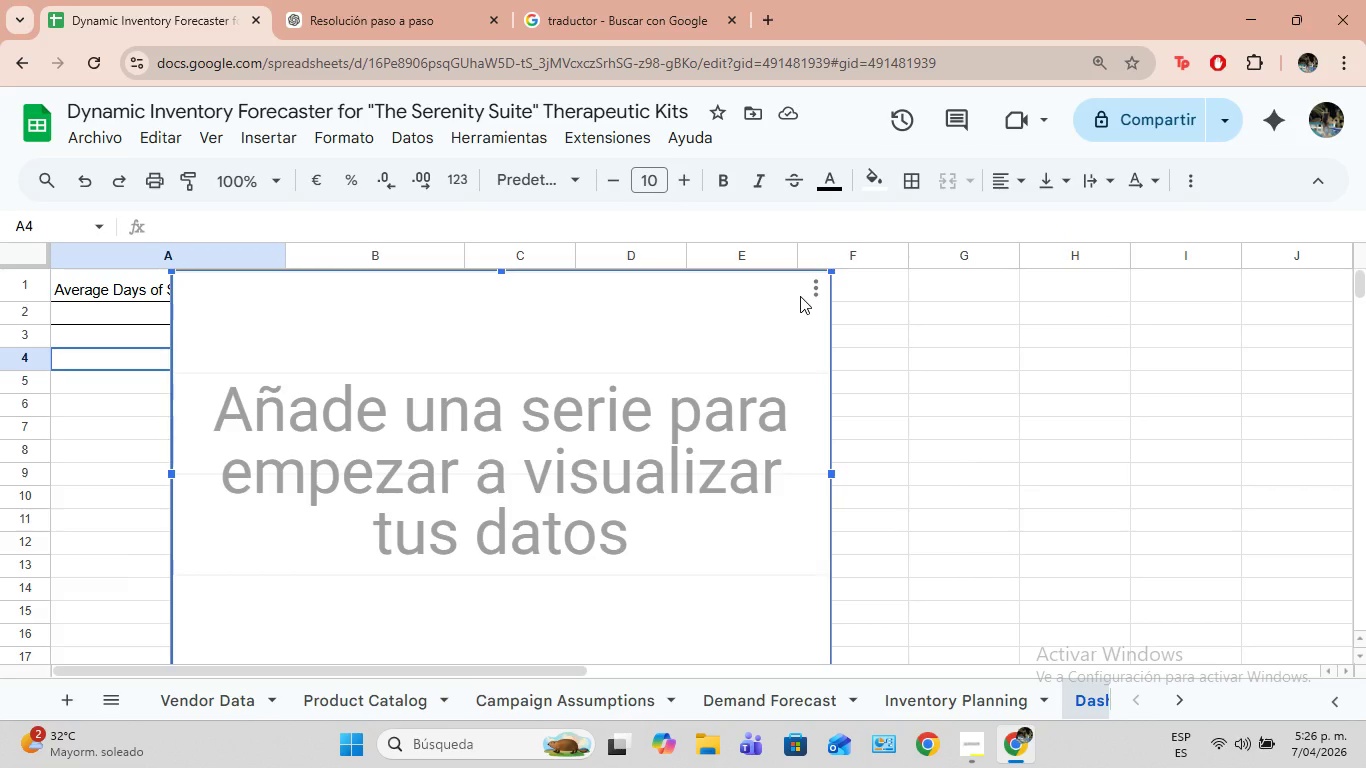 
key(Backspace)
 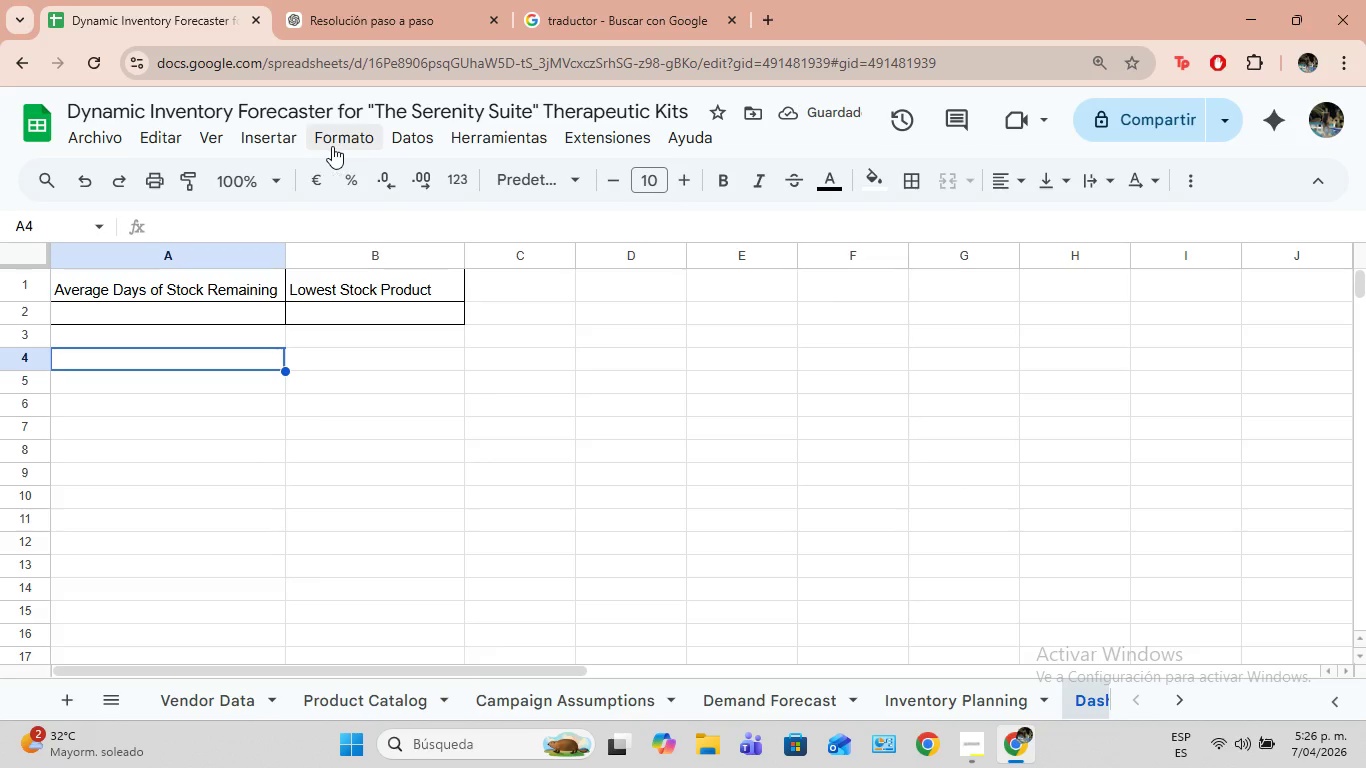 
left_click([324, 141])
 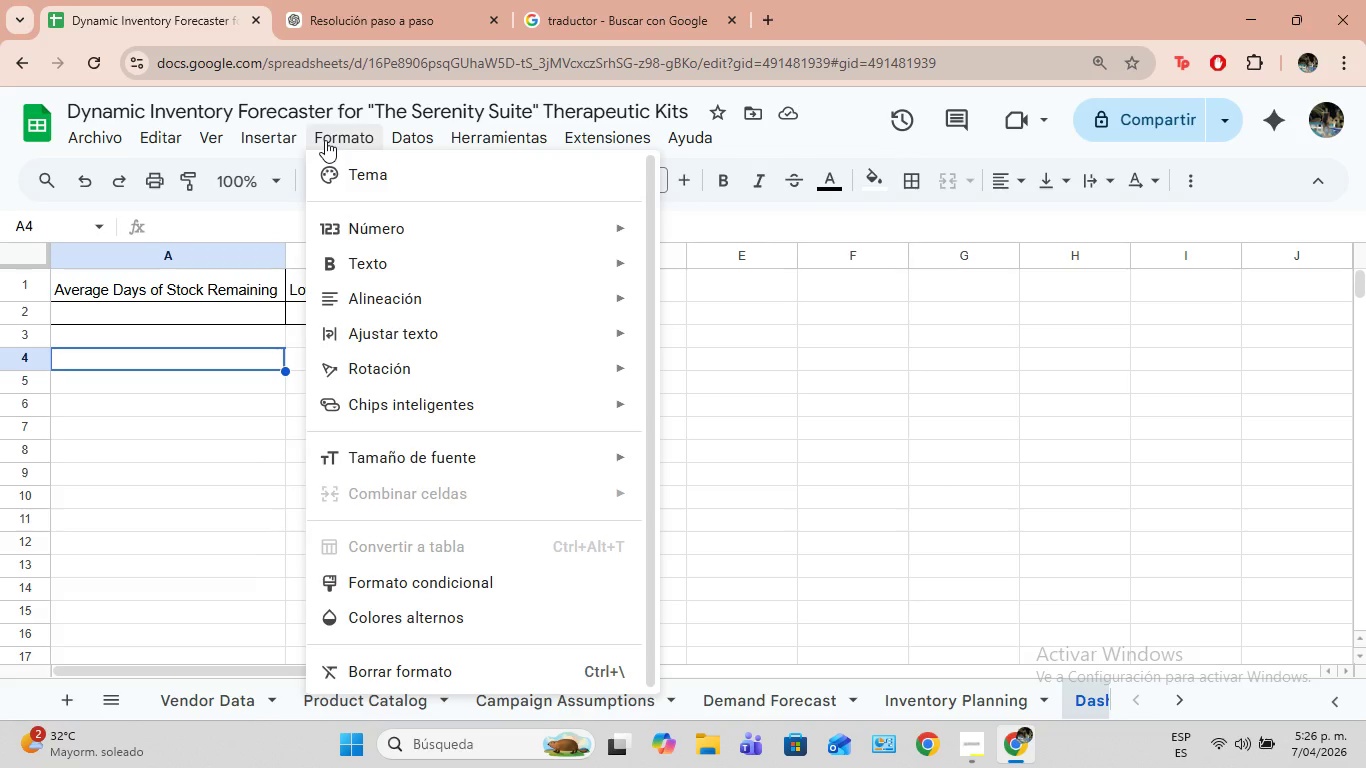 
left_click([258, 127])
 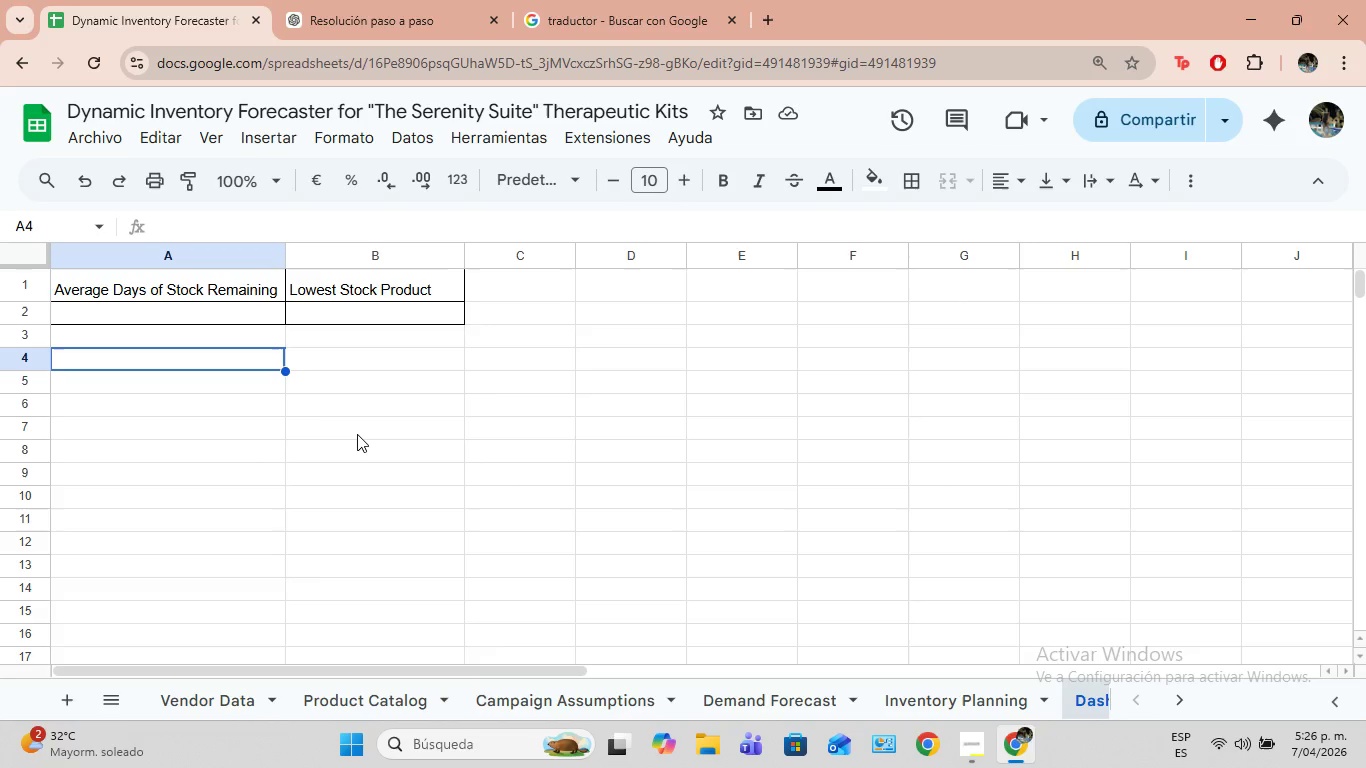 
wait(23.44)
 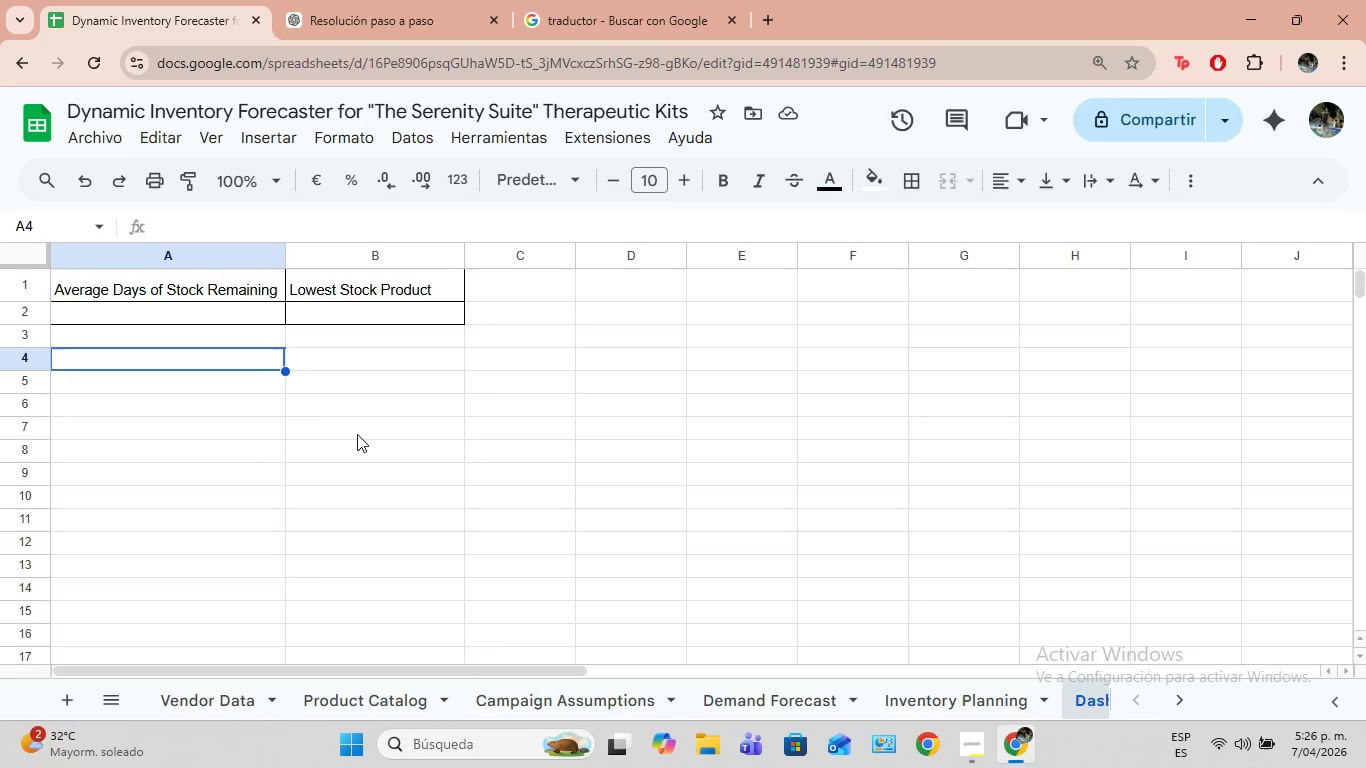 
left_click([281, 136])
 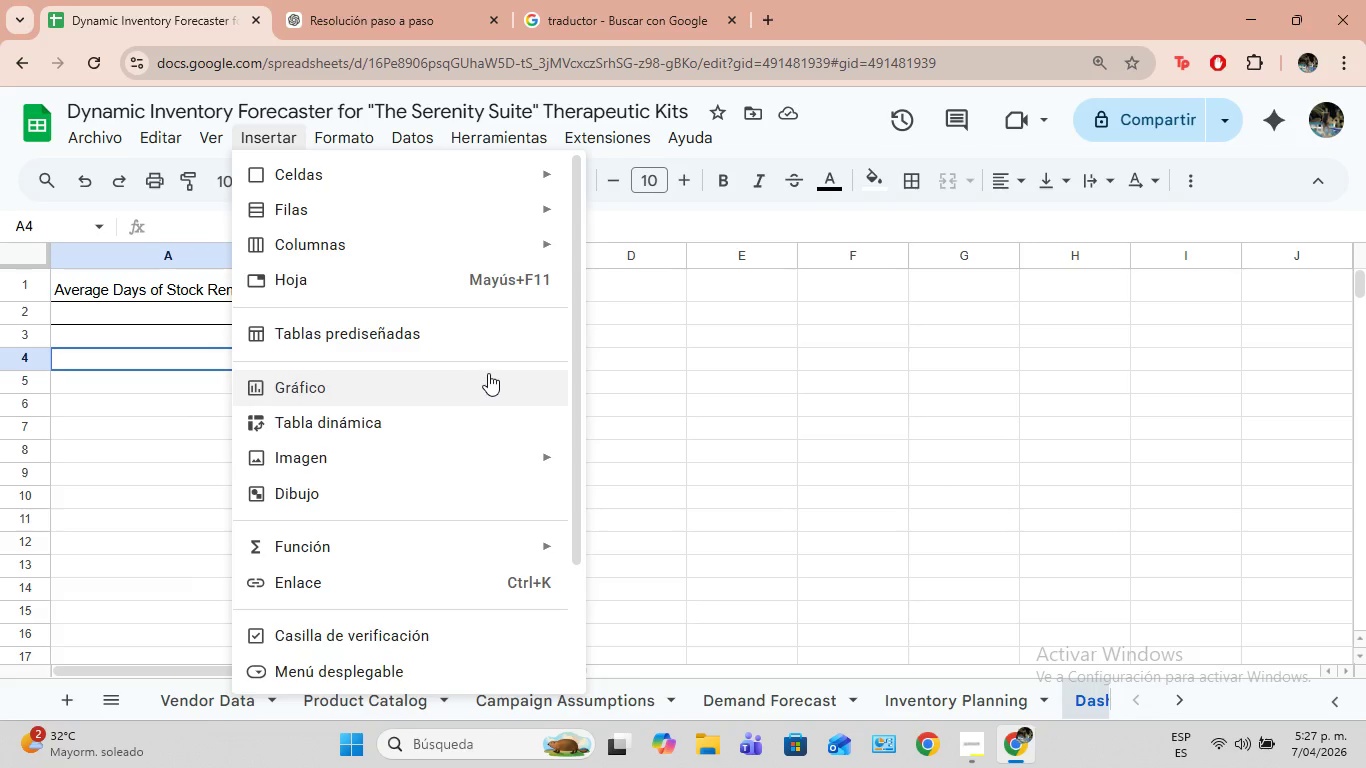 
wait(31.95)
 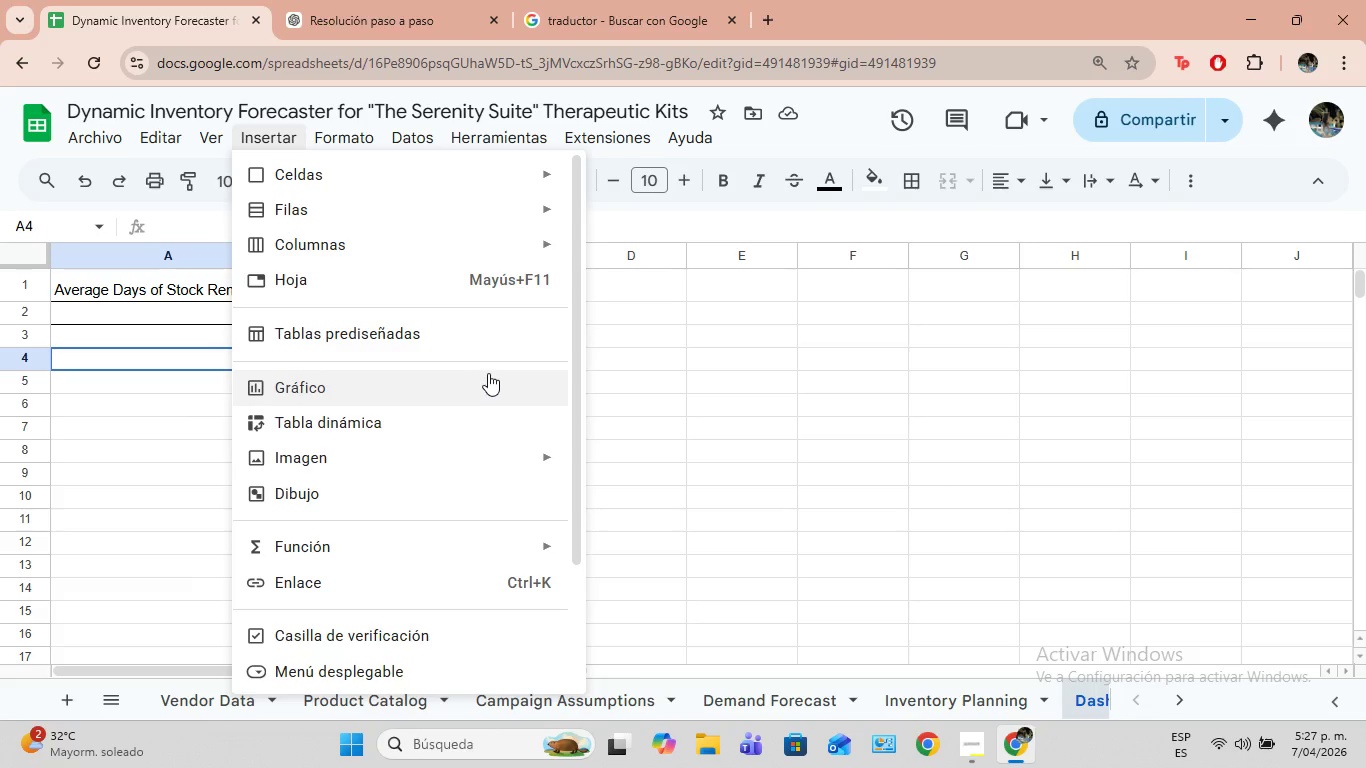 
left_click([175, 363])
 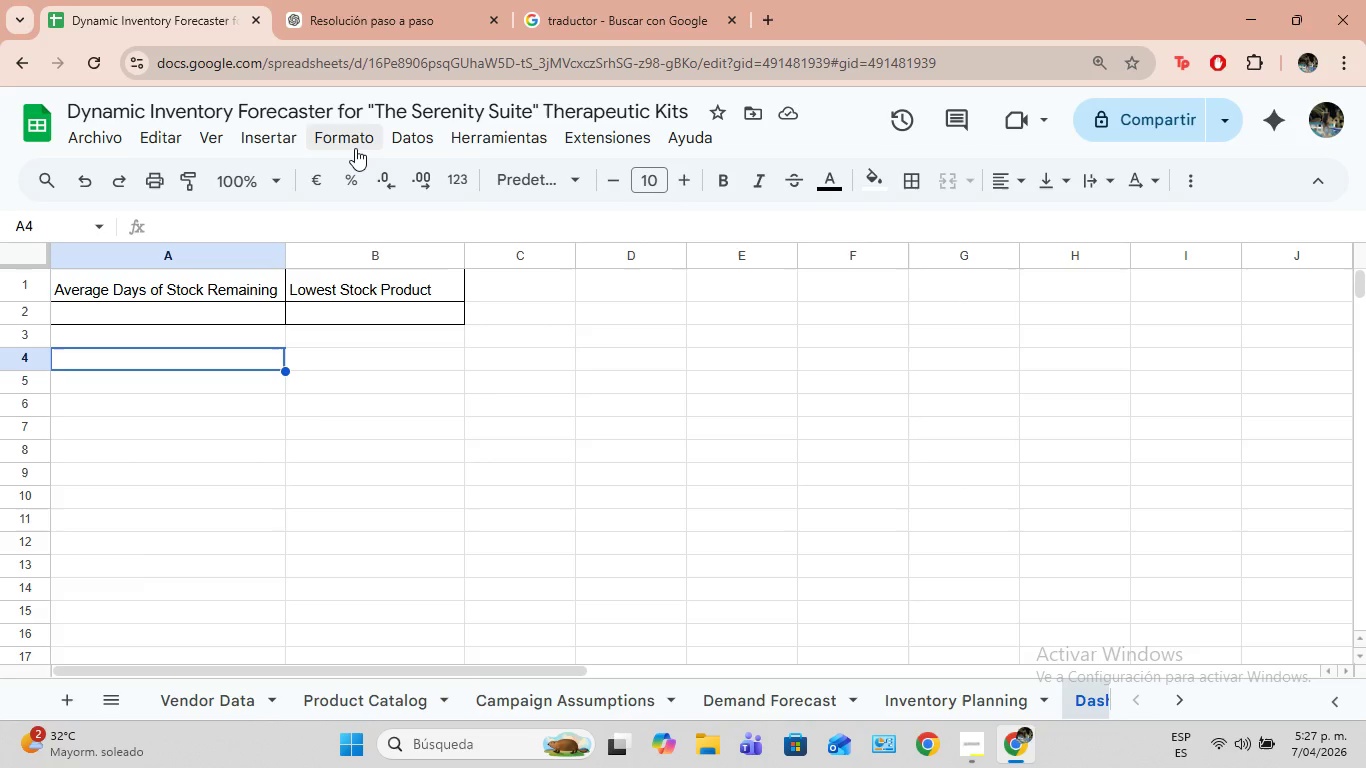 
wait(11.64)
 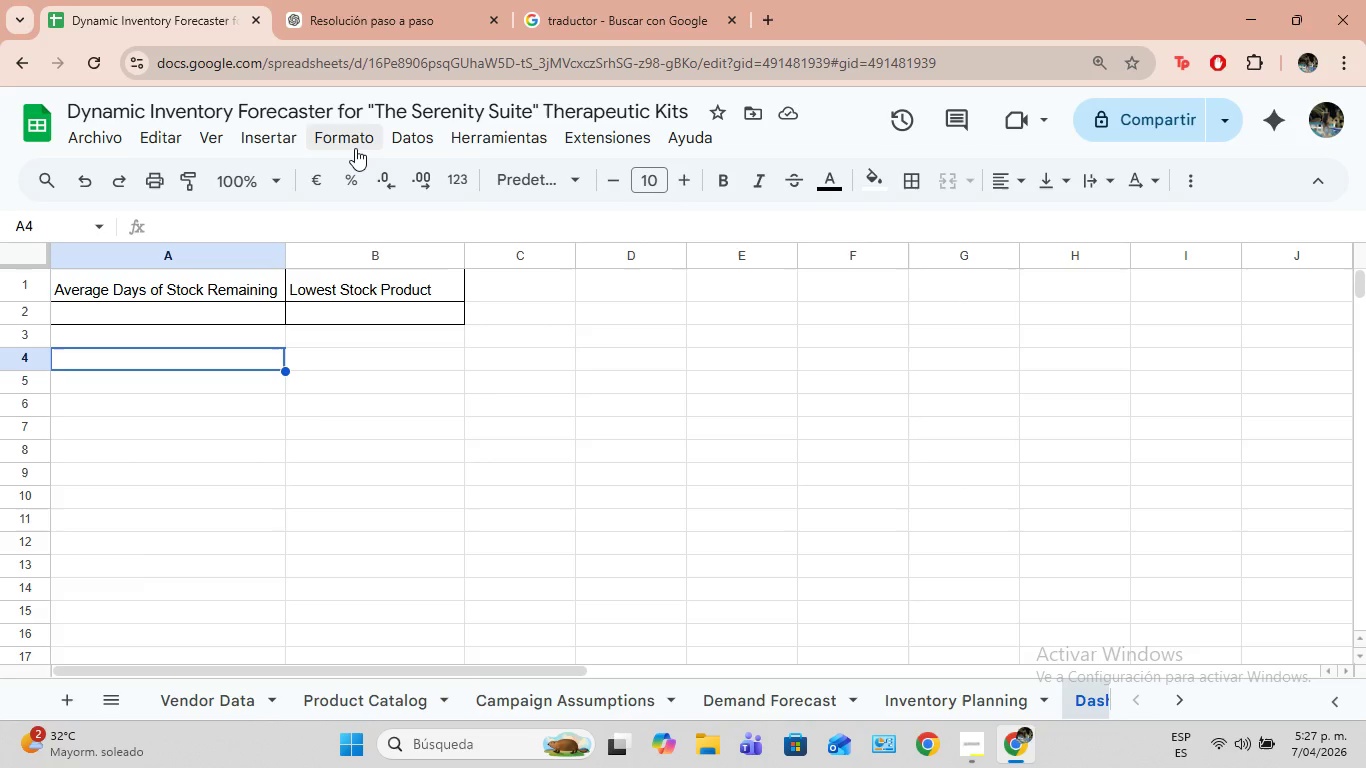 
left_click([275, 147])
 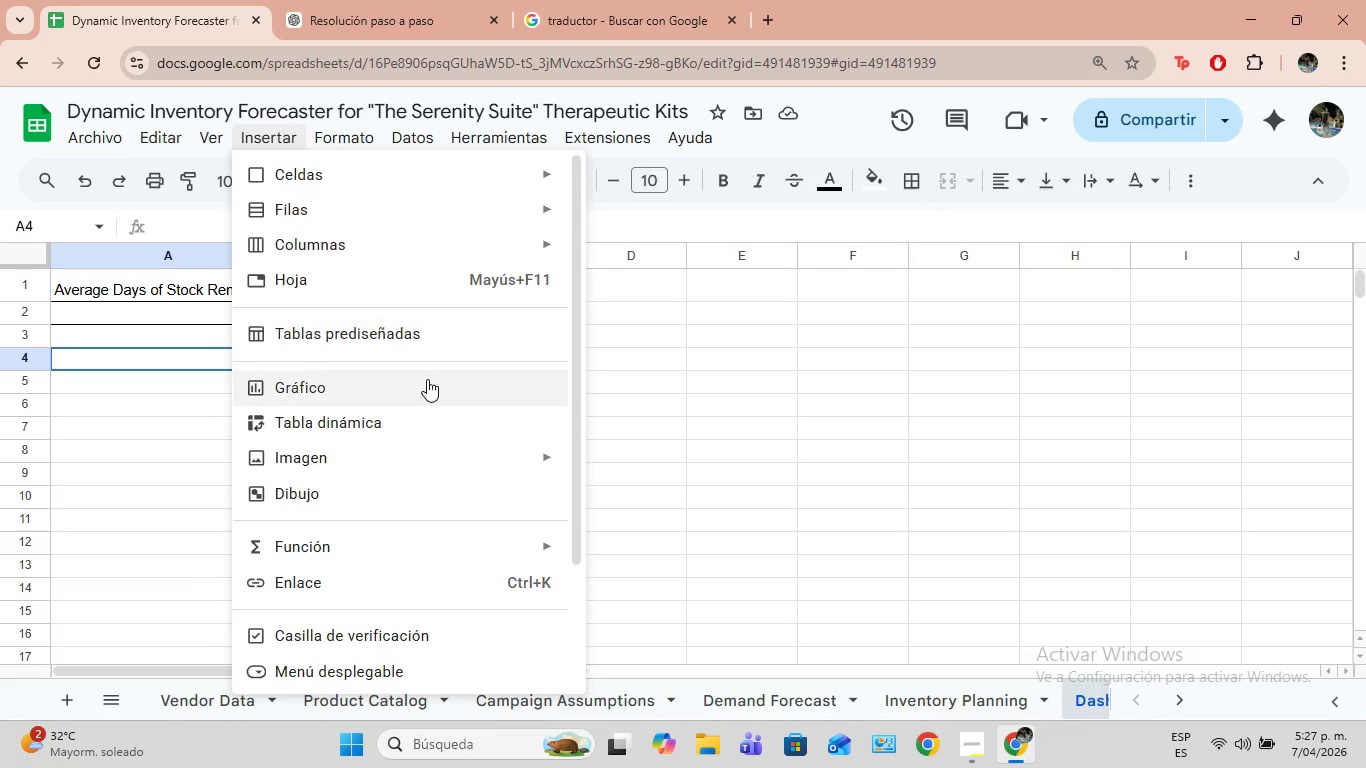 
left_click([427, 380])
 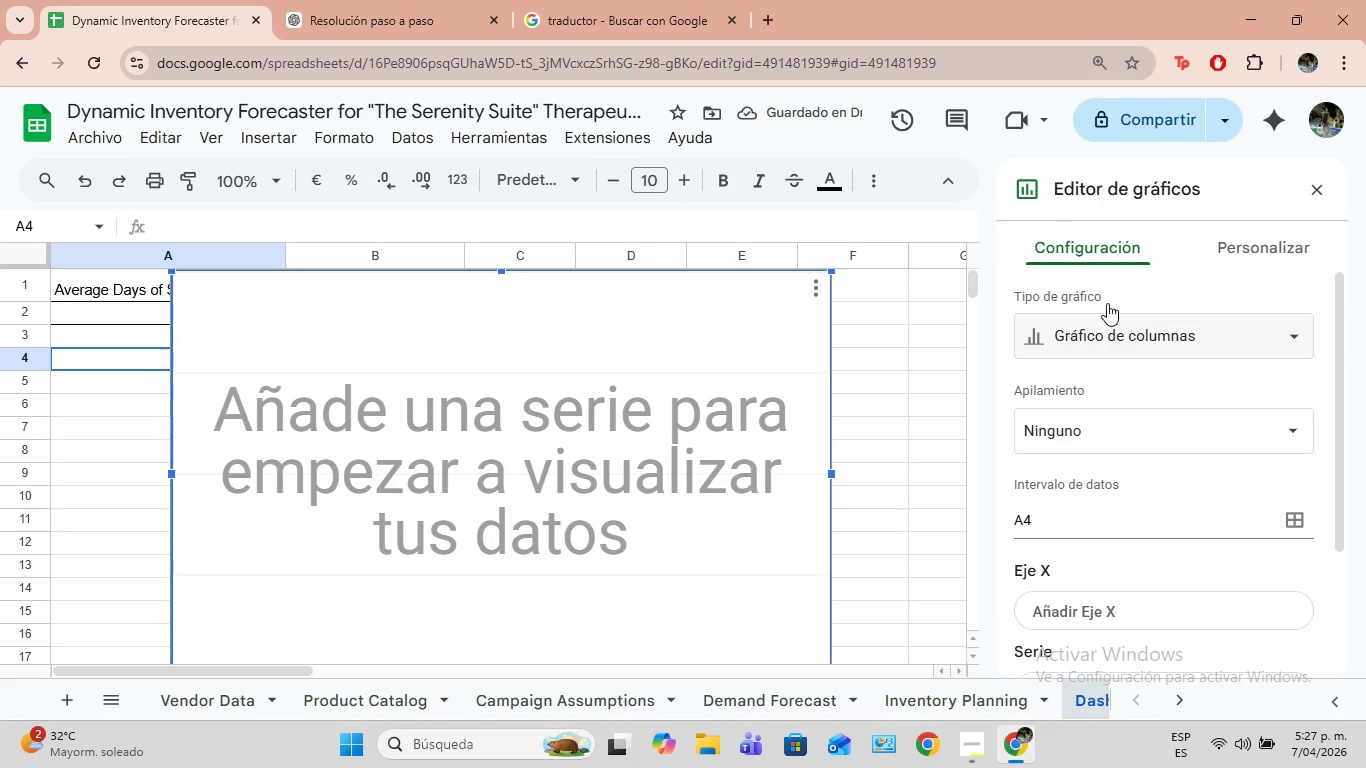 
left_click([1299, 334])
 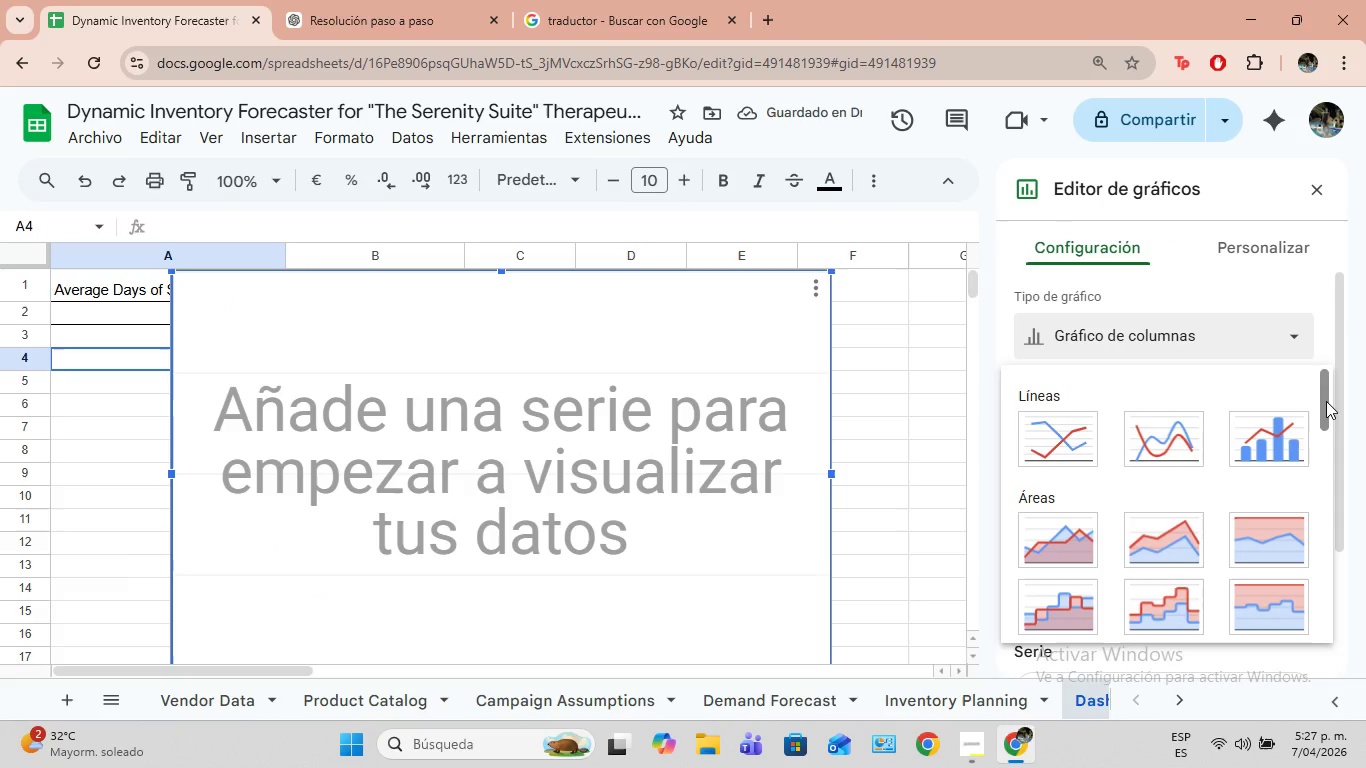 
left_click_drag(start_coordinate=[1326, 401], to_coordinate=[1280, 370])
 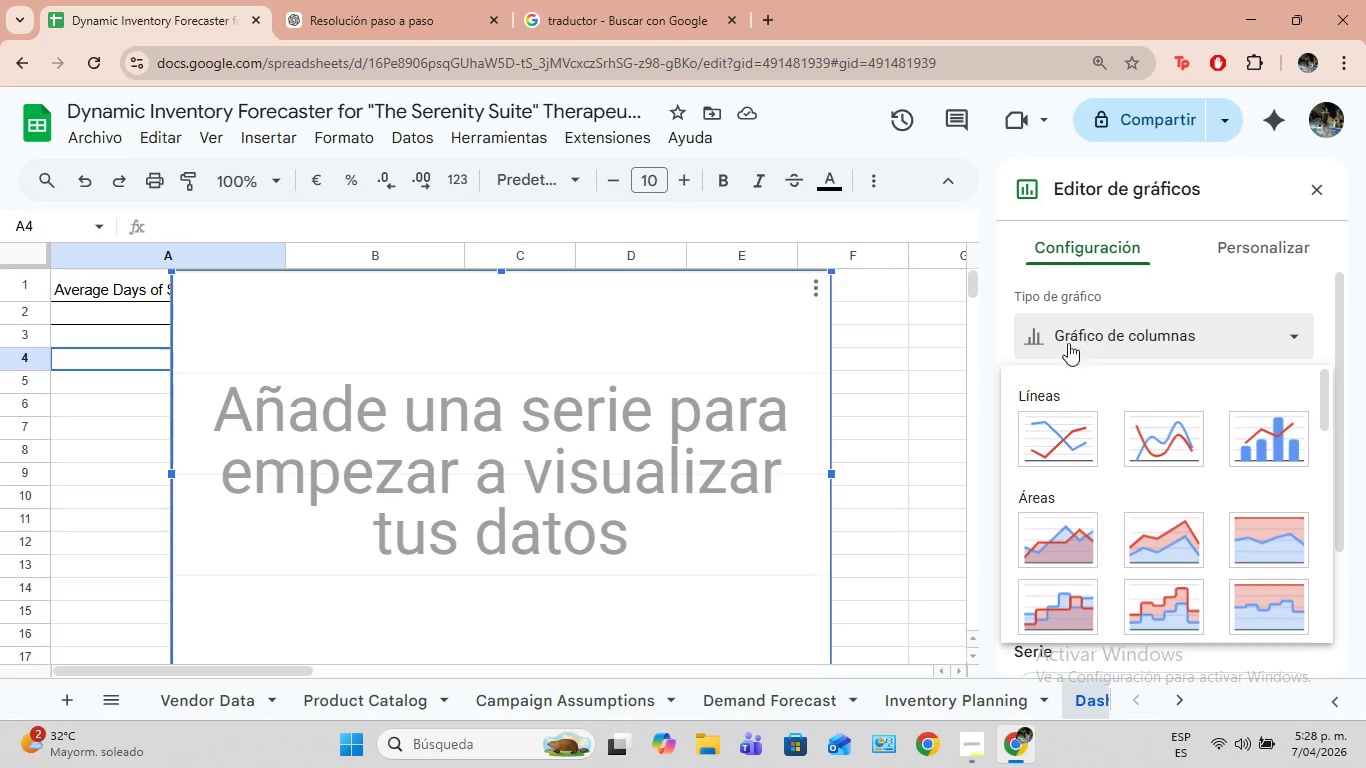 
wait(10.02)
 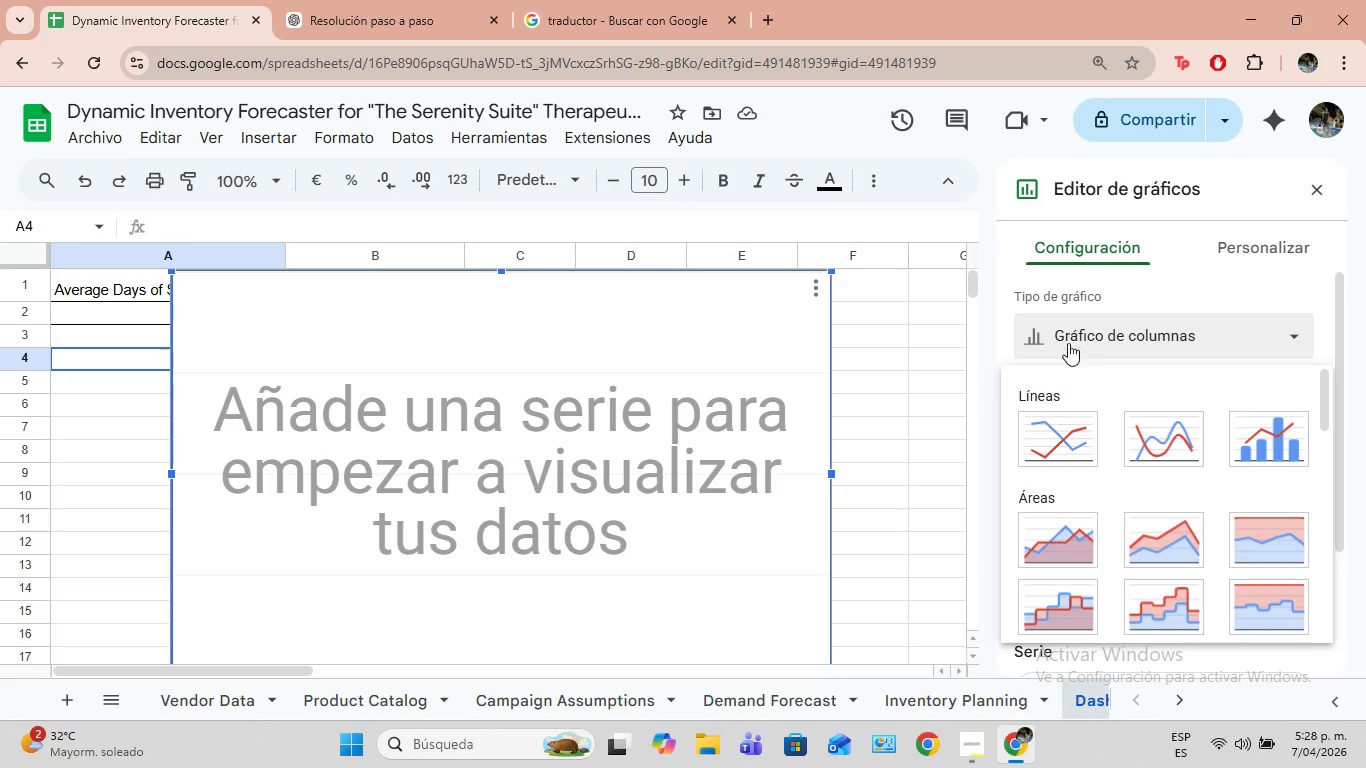 
left_click([125, 292])
 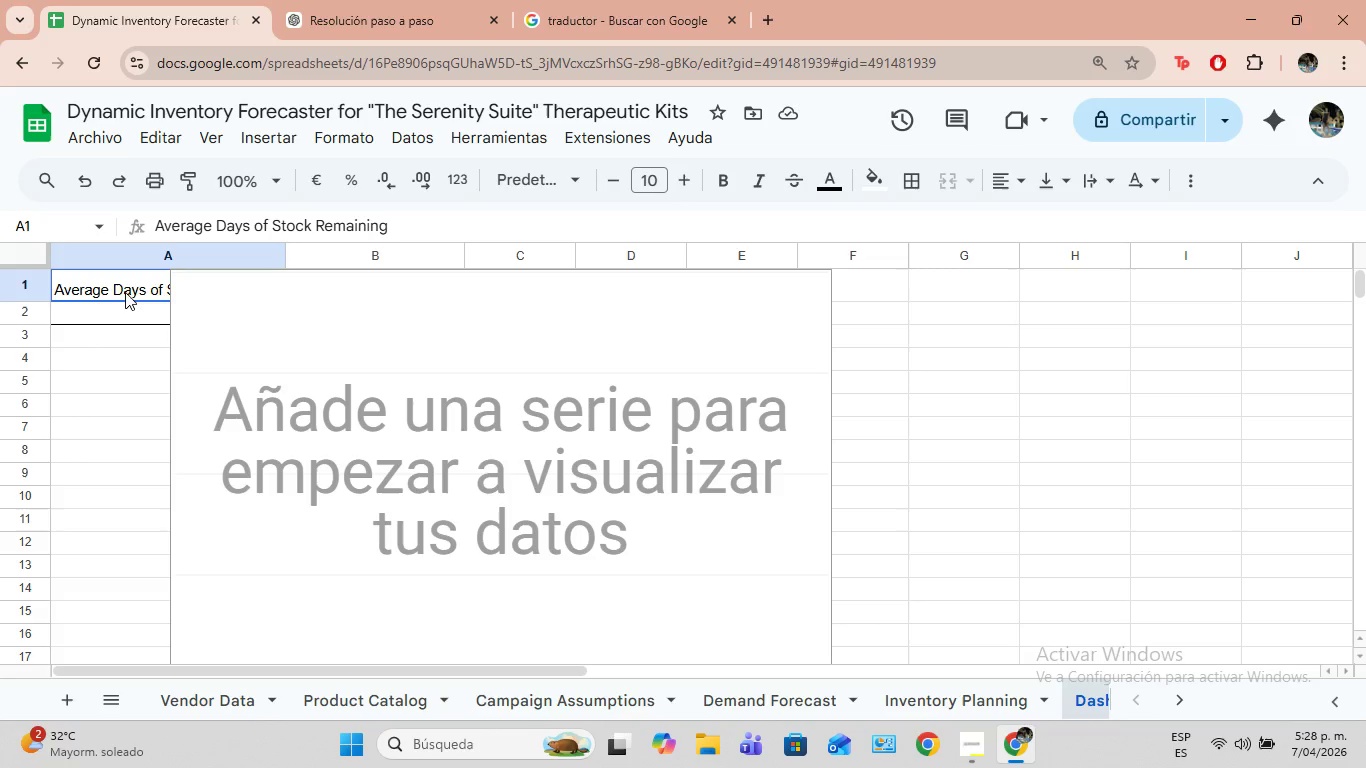 
left_click([427, 323])
 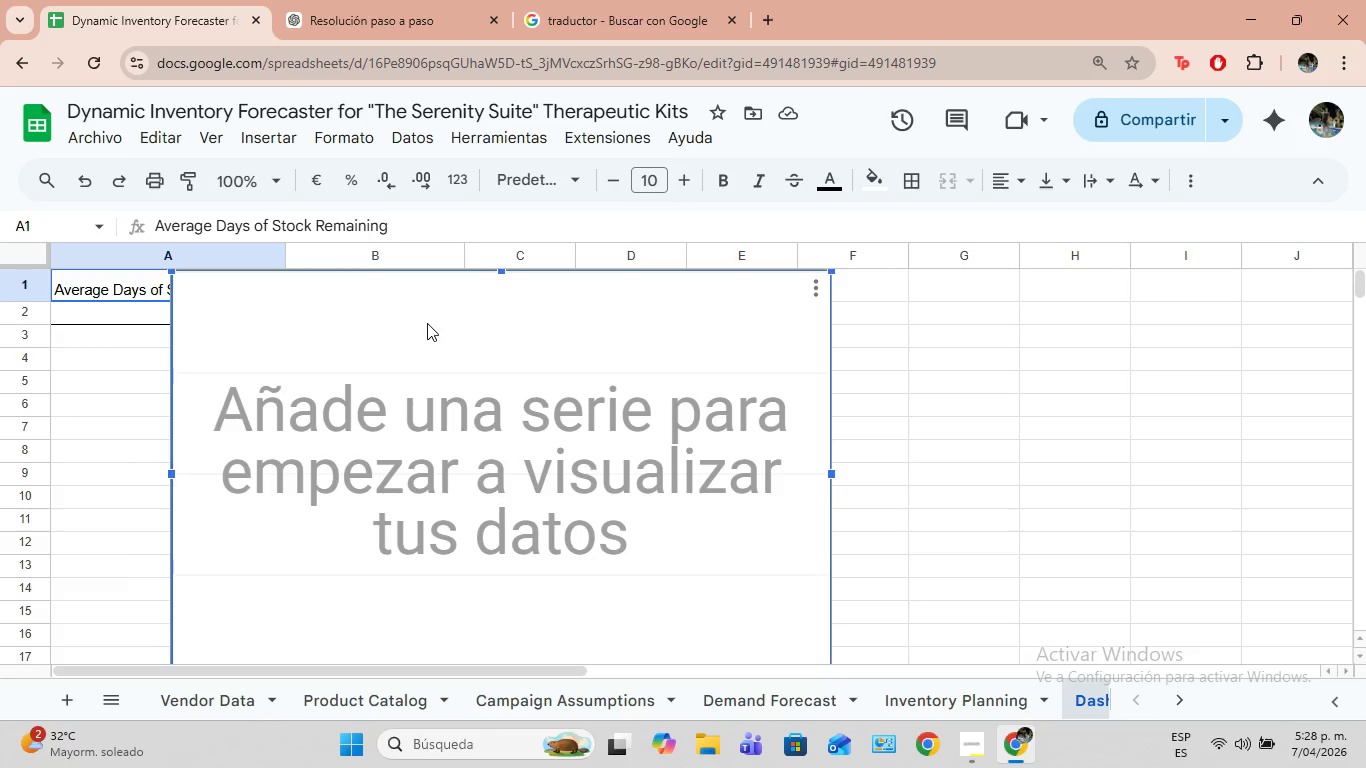 
key(Backspace)
 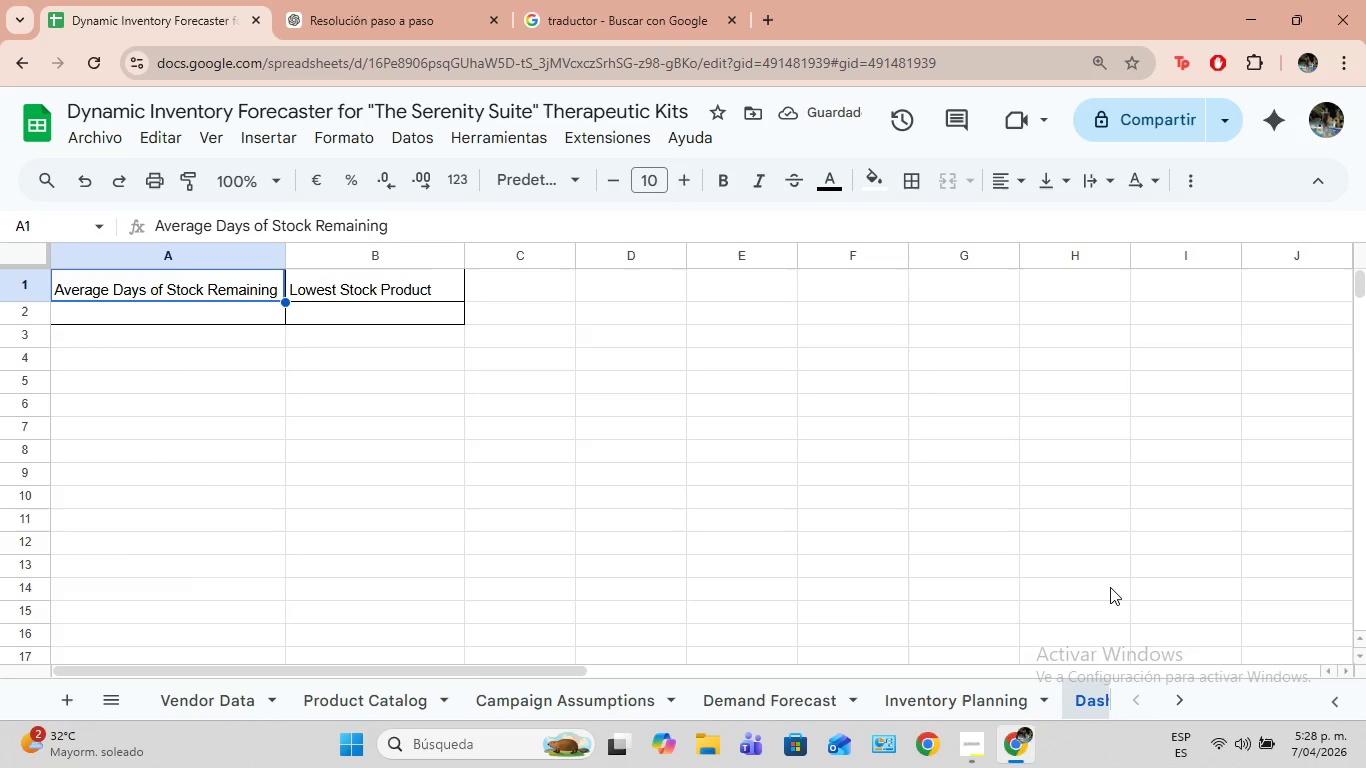 
wait(10.0)
 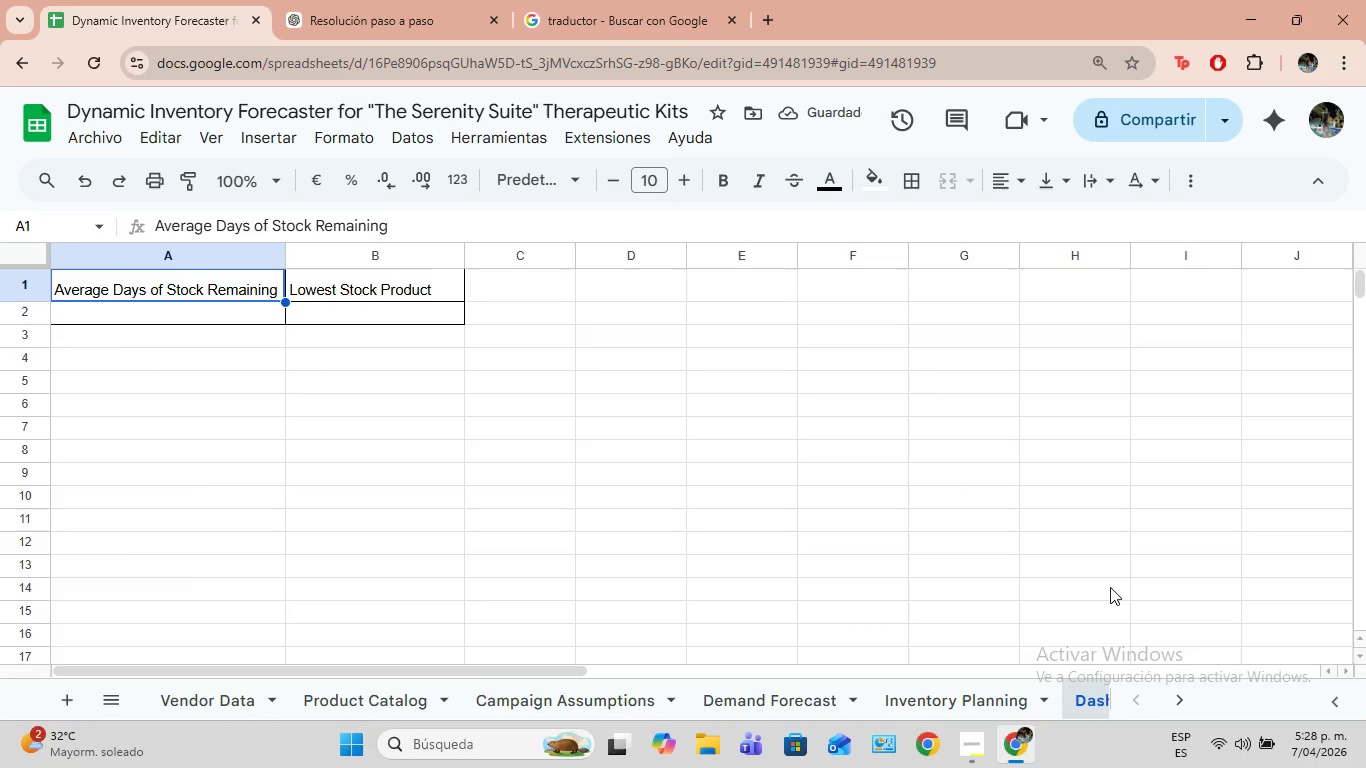 
double_click([228, 312])
 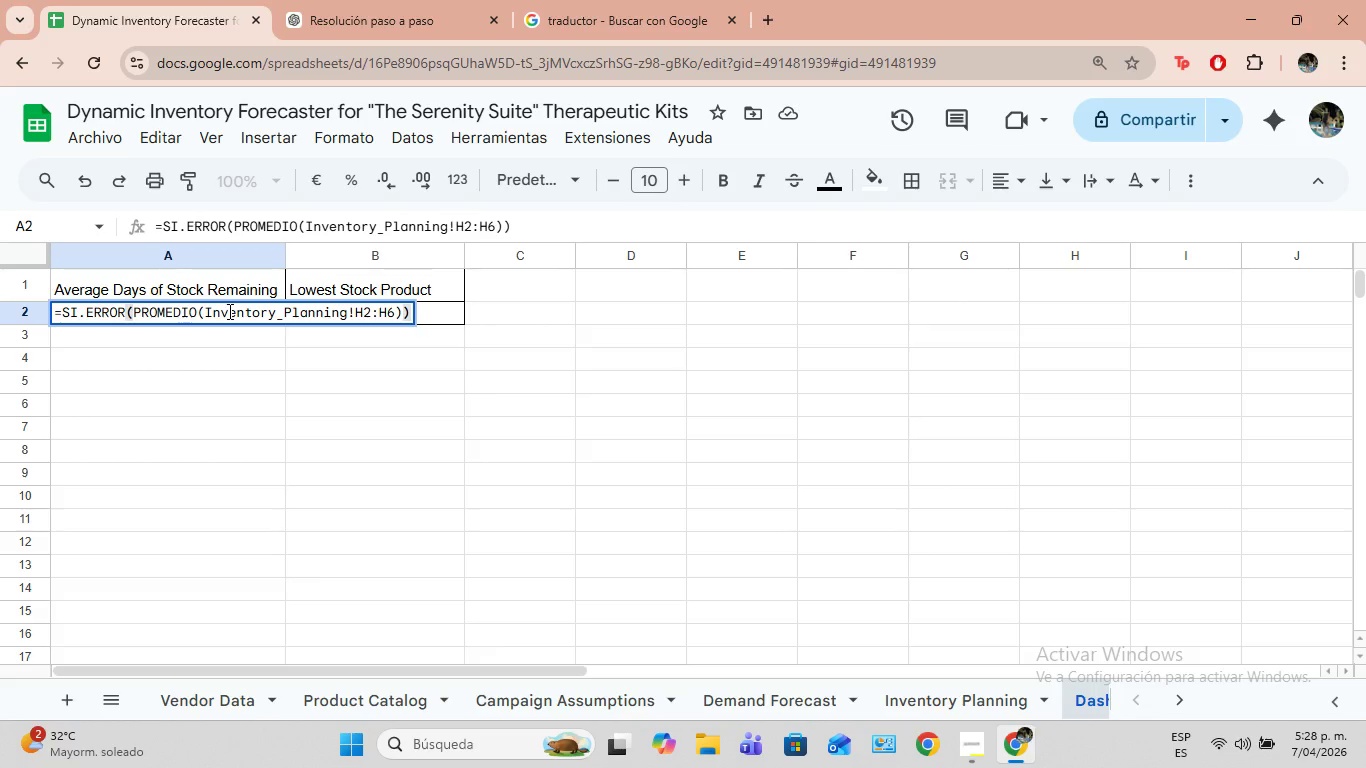 
wait(12.33)
 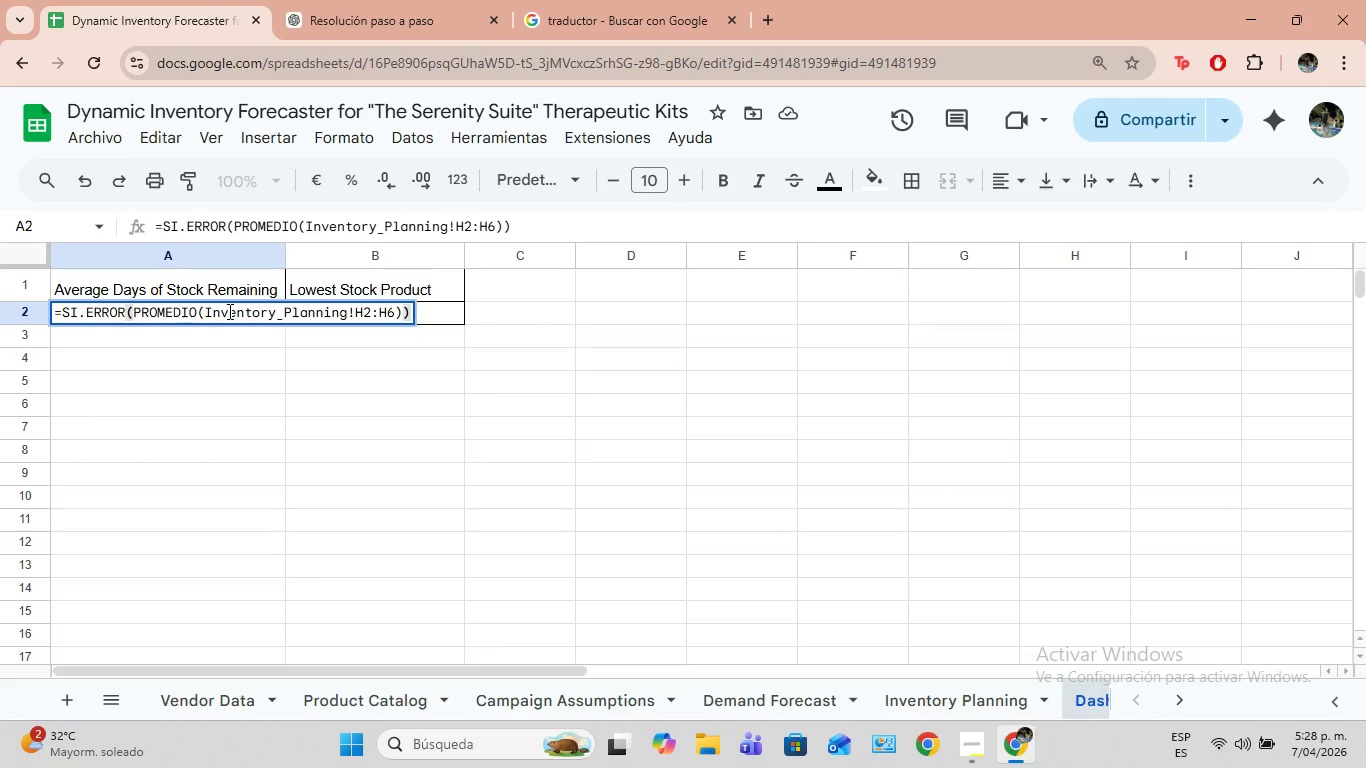 
left_click([345, 439])
 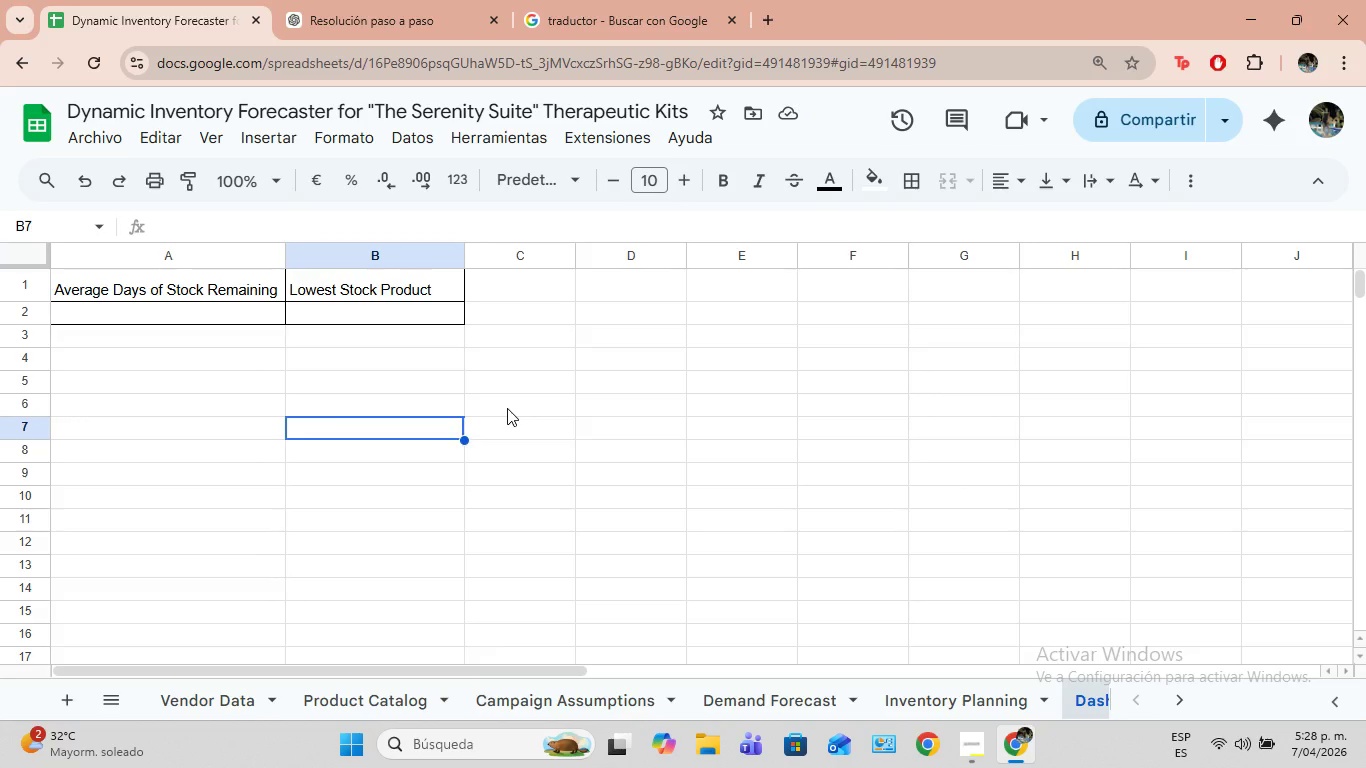 
wait(13.61)
 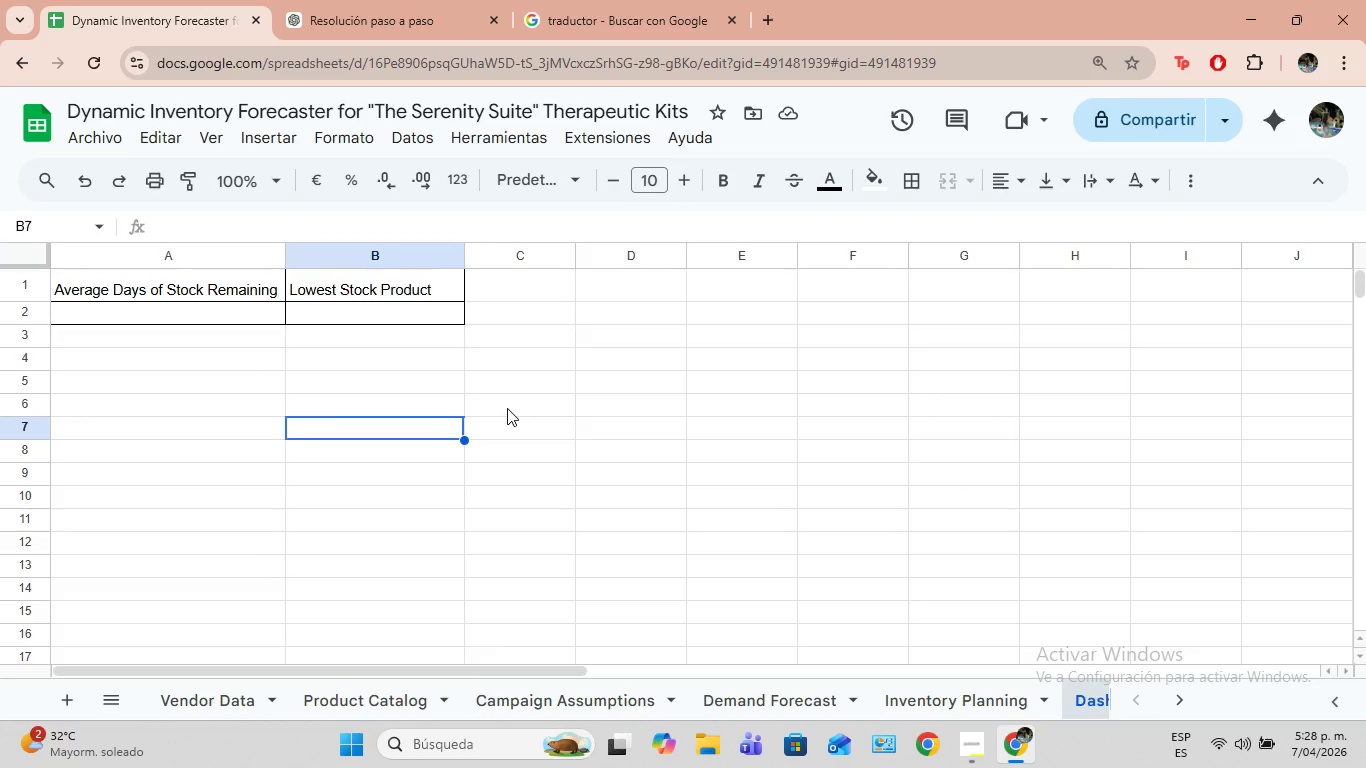 
left_click([978, 741])